 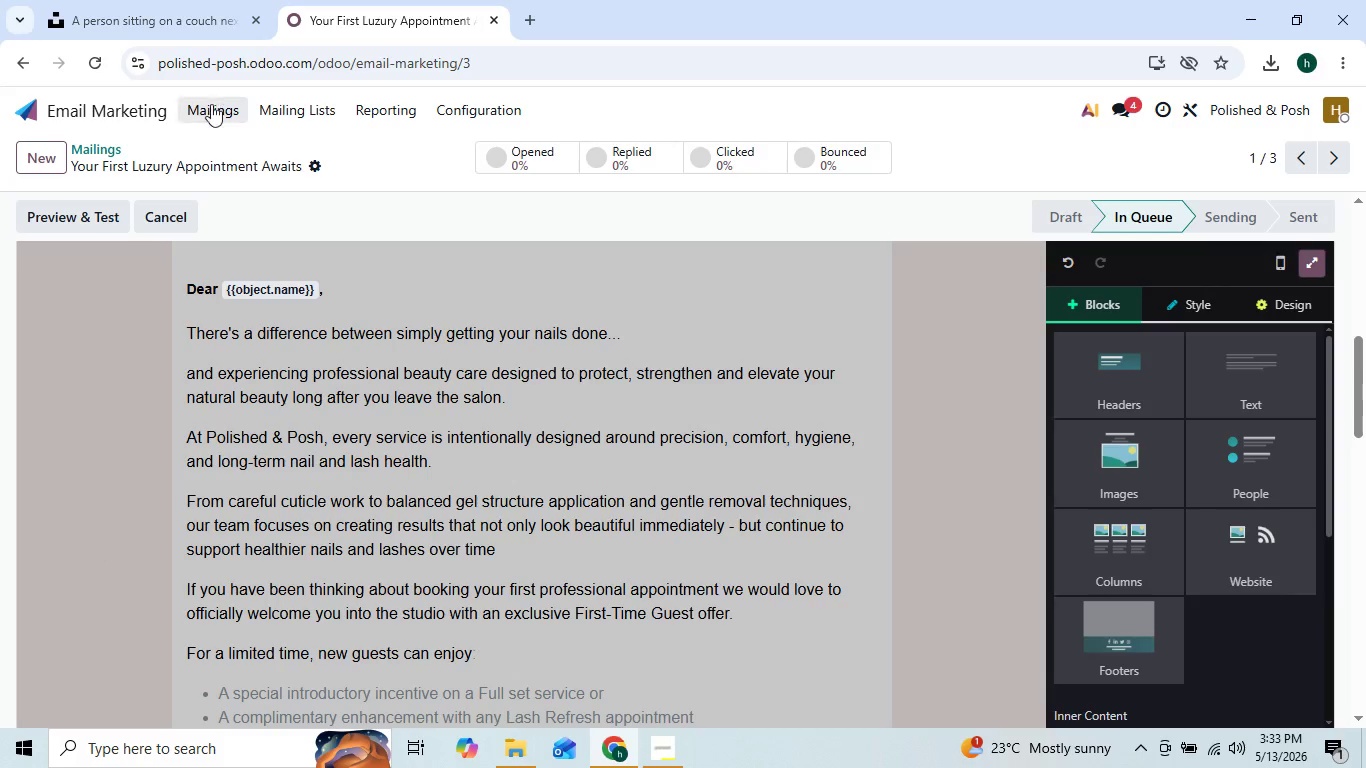 
left_click([211, 99])
 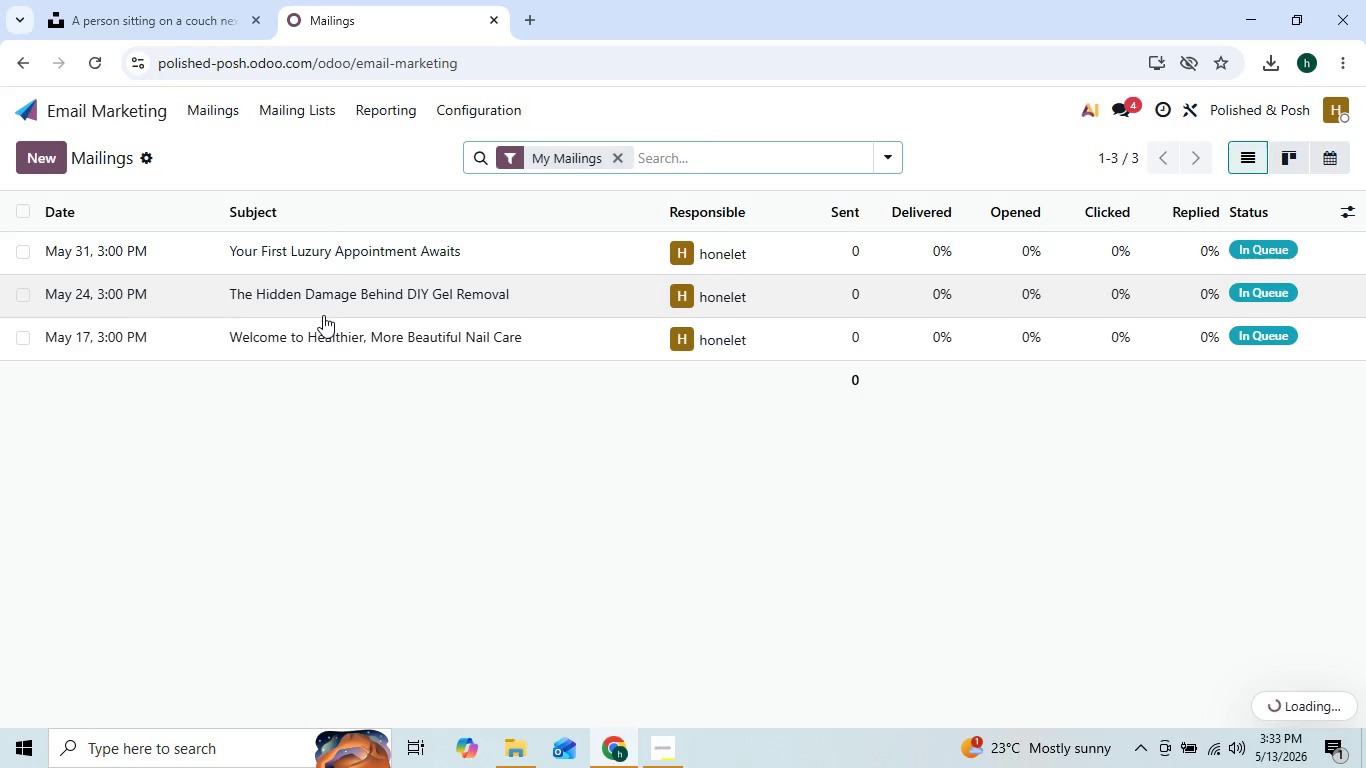 
left_click([323, 325])
 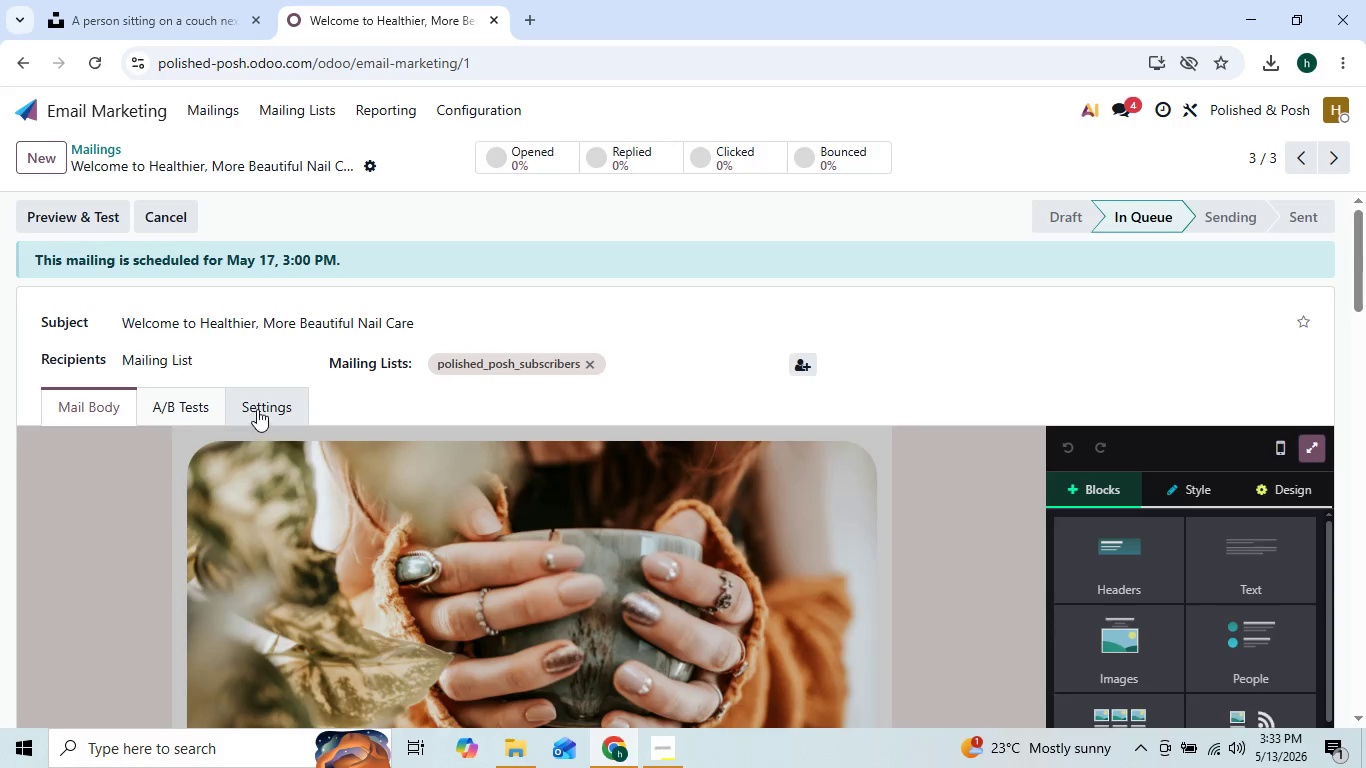 
left_click([257, 409])
 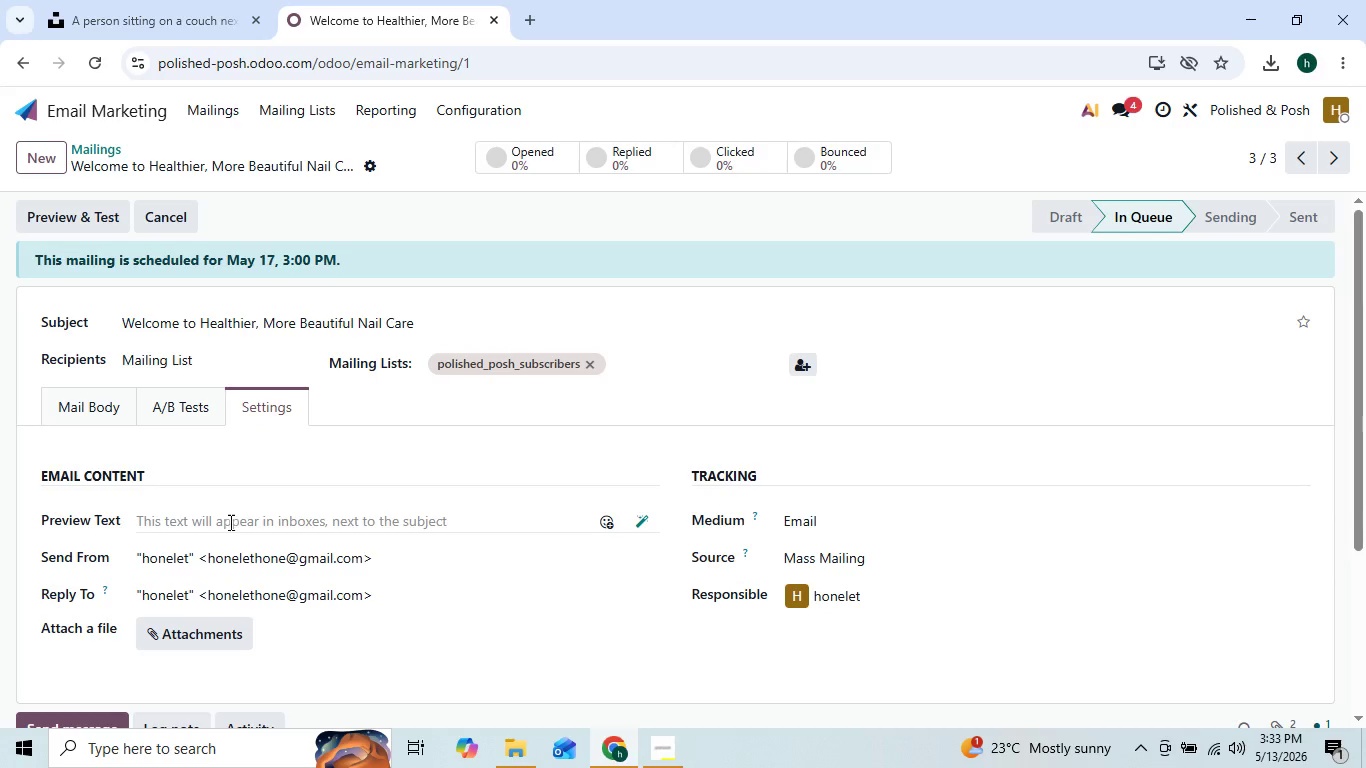 
left_click([229, 526])
 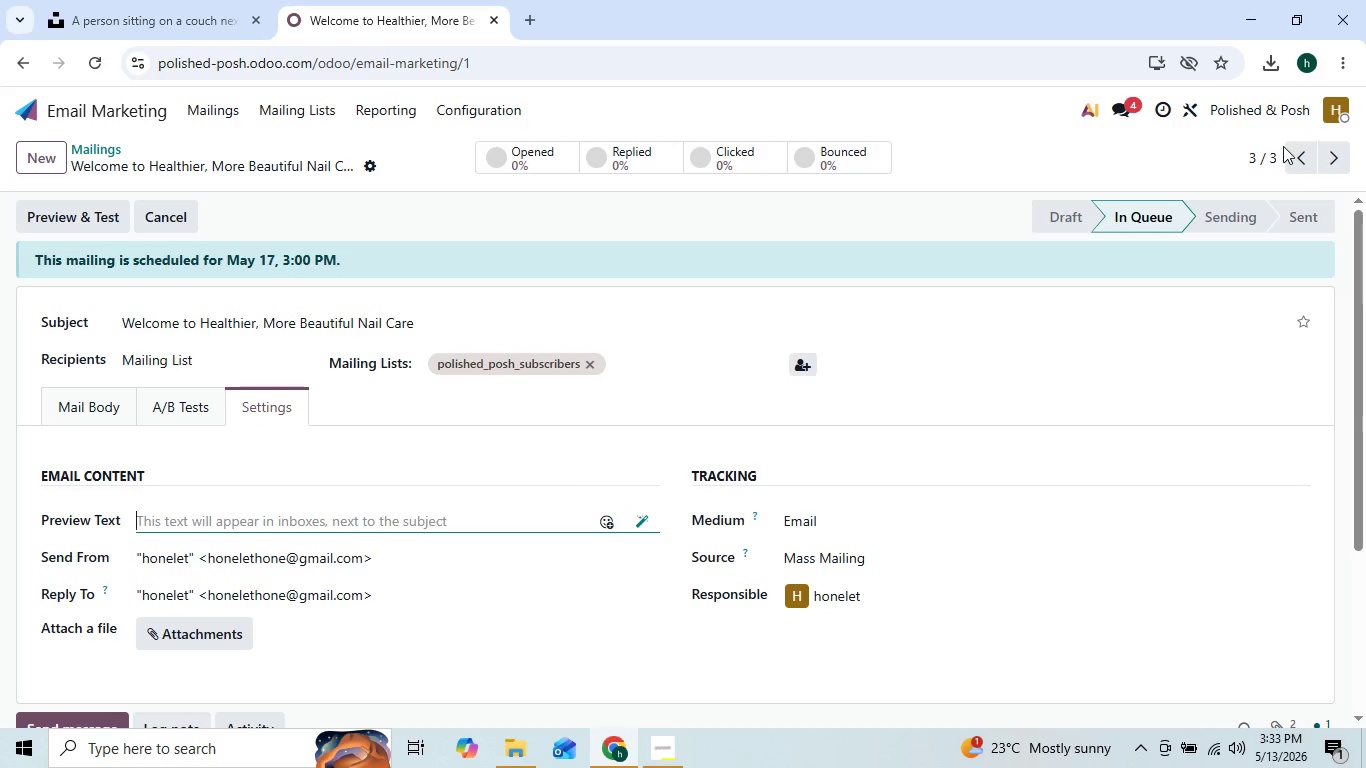 
type(Hea)
 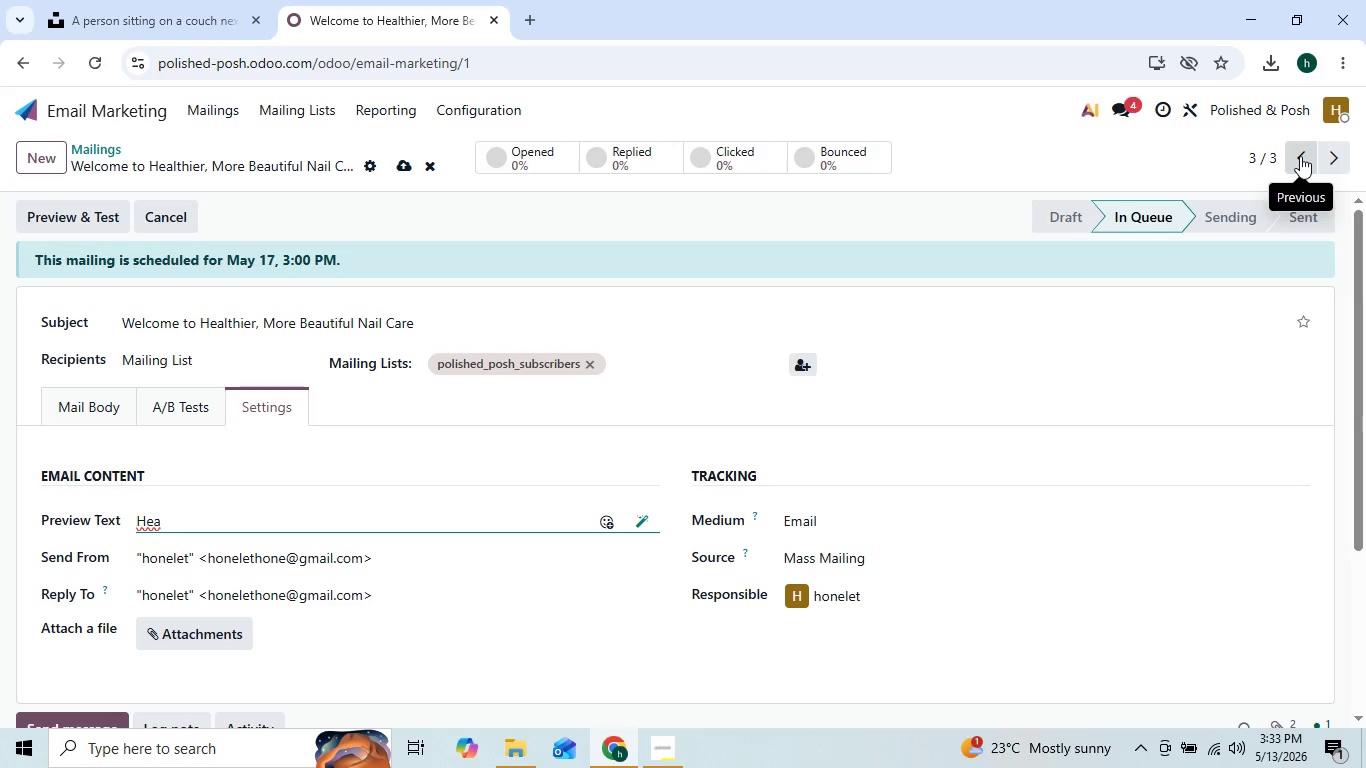 
type(y)
key(Backspace)
type(thy beauty begins with expert care, healthier nails and elevated self=-)
key(Backspace)
key(Backspace)
type(-care rittual)
 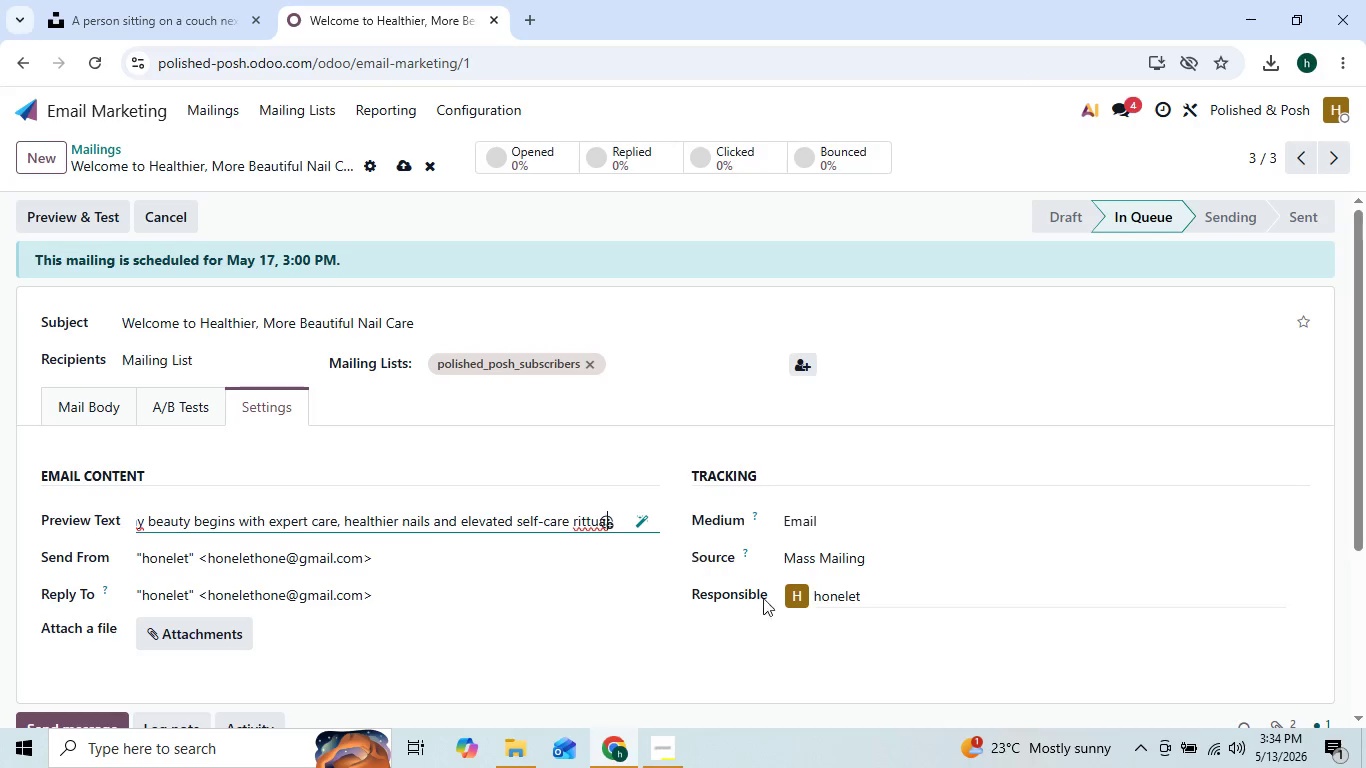 
key(ArrowLeft)
 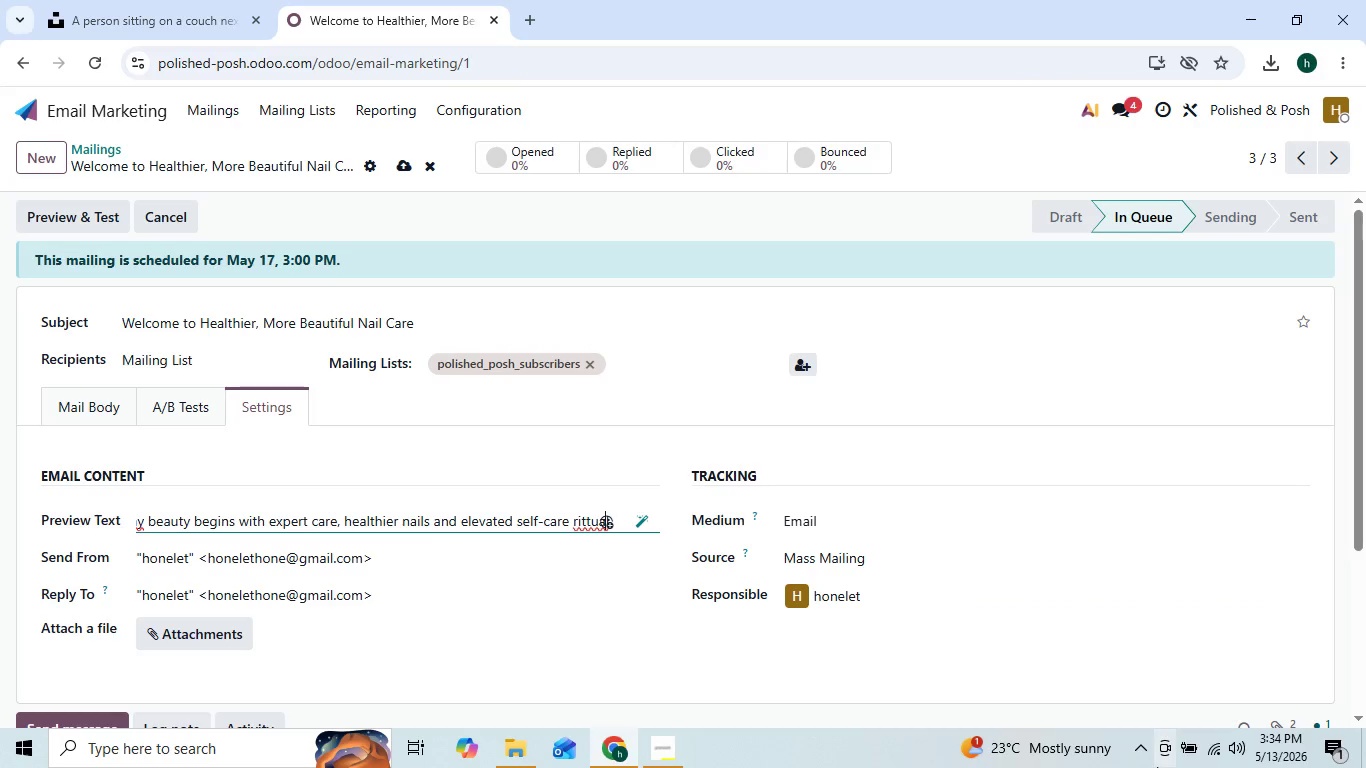 
key(ArrowLeft)
 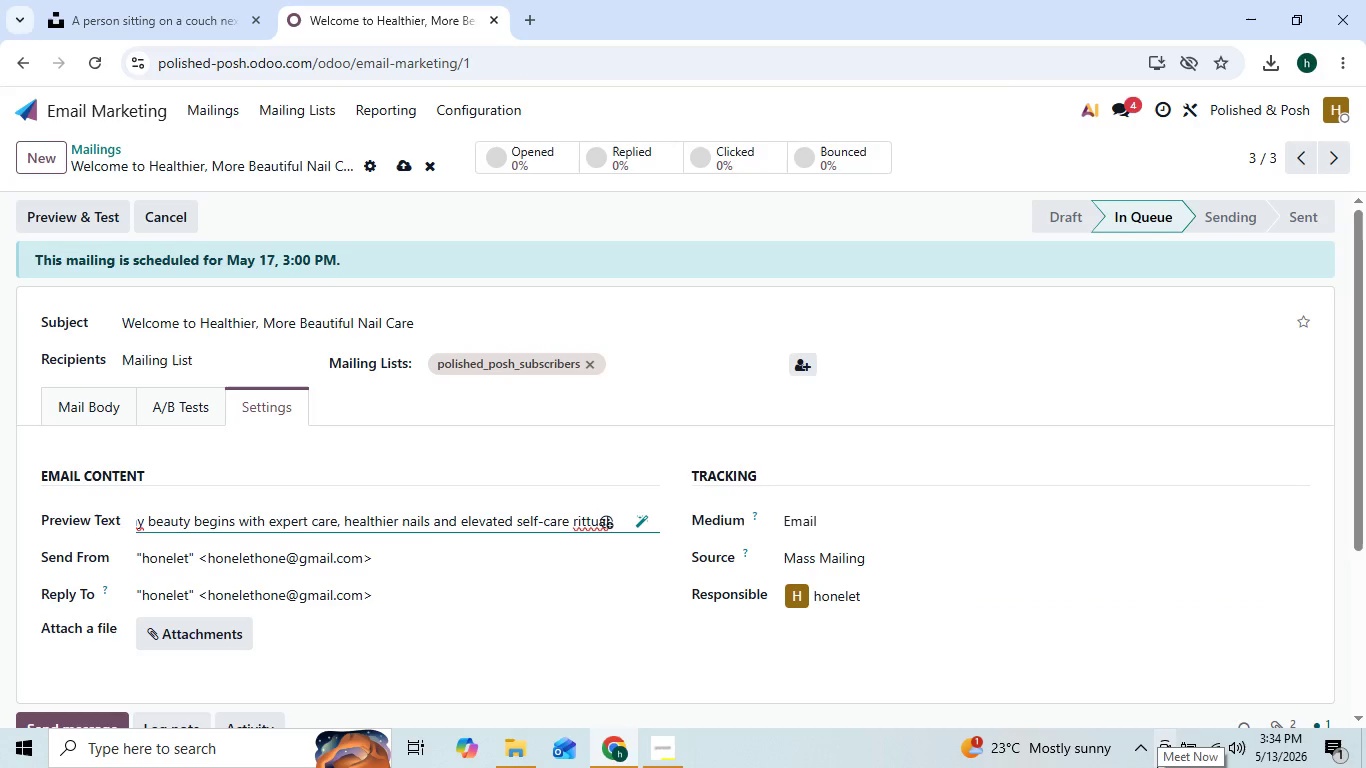 
key(ArrowLeft)
 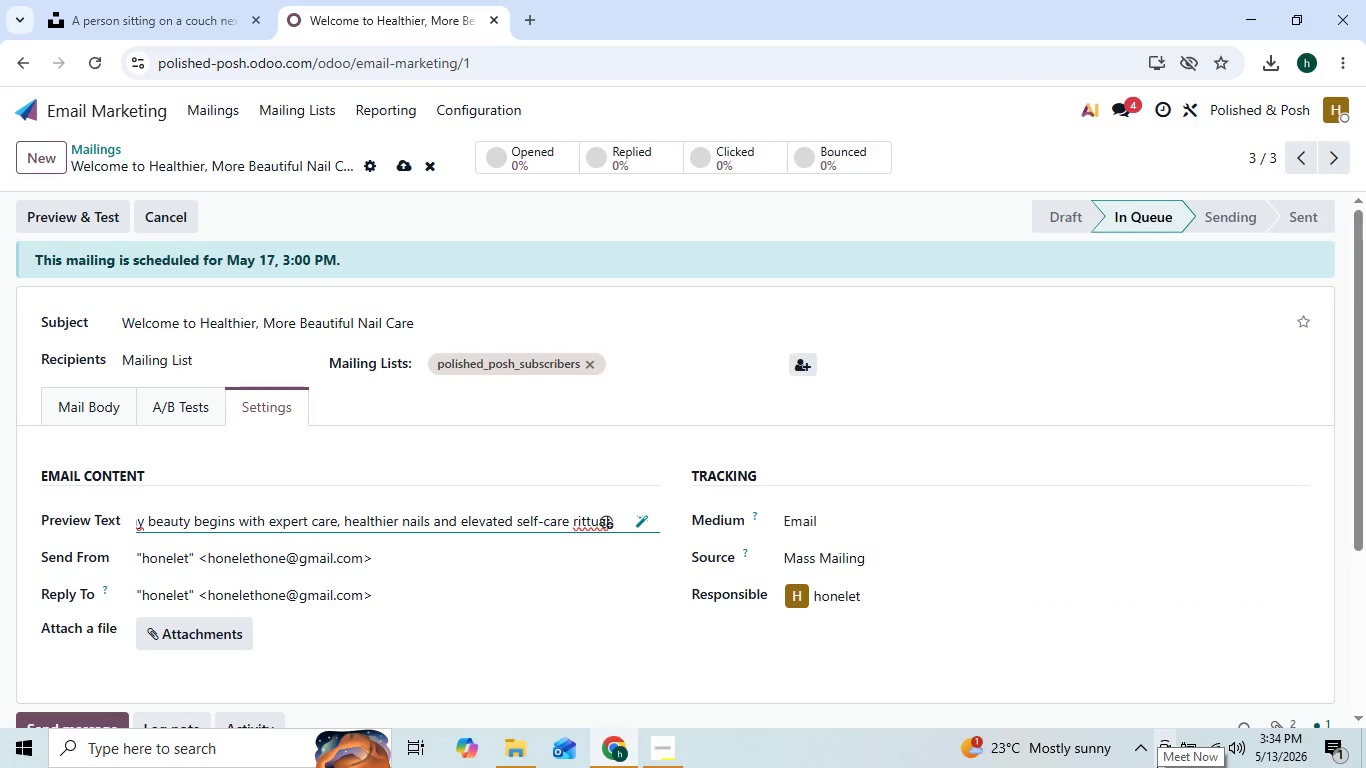 
key(Backspace)
 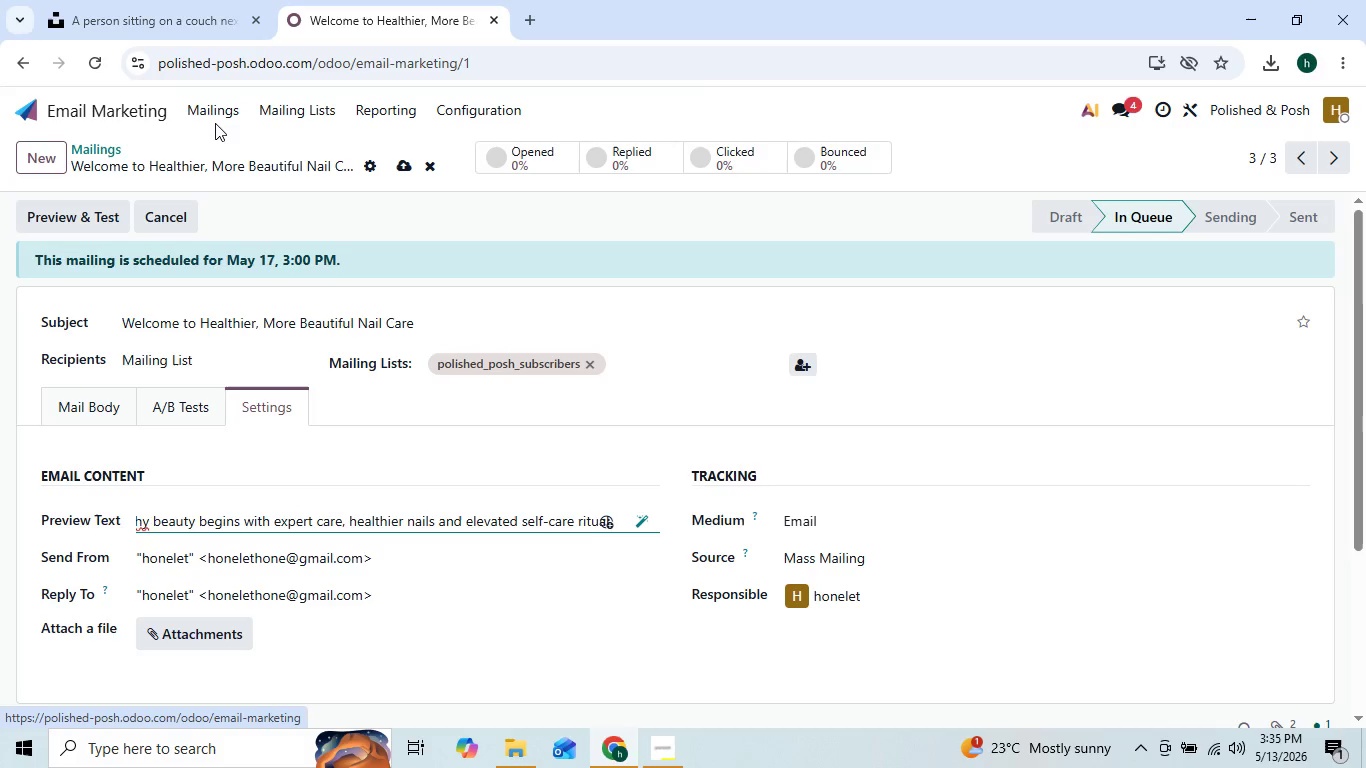 
wait(5.78)
 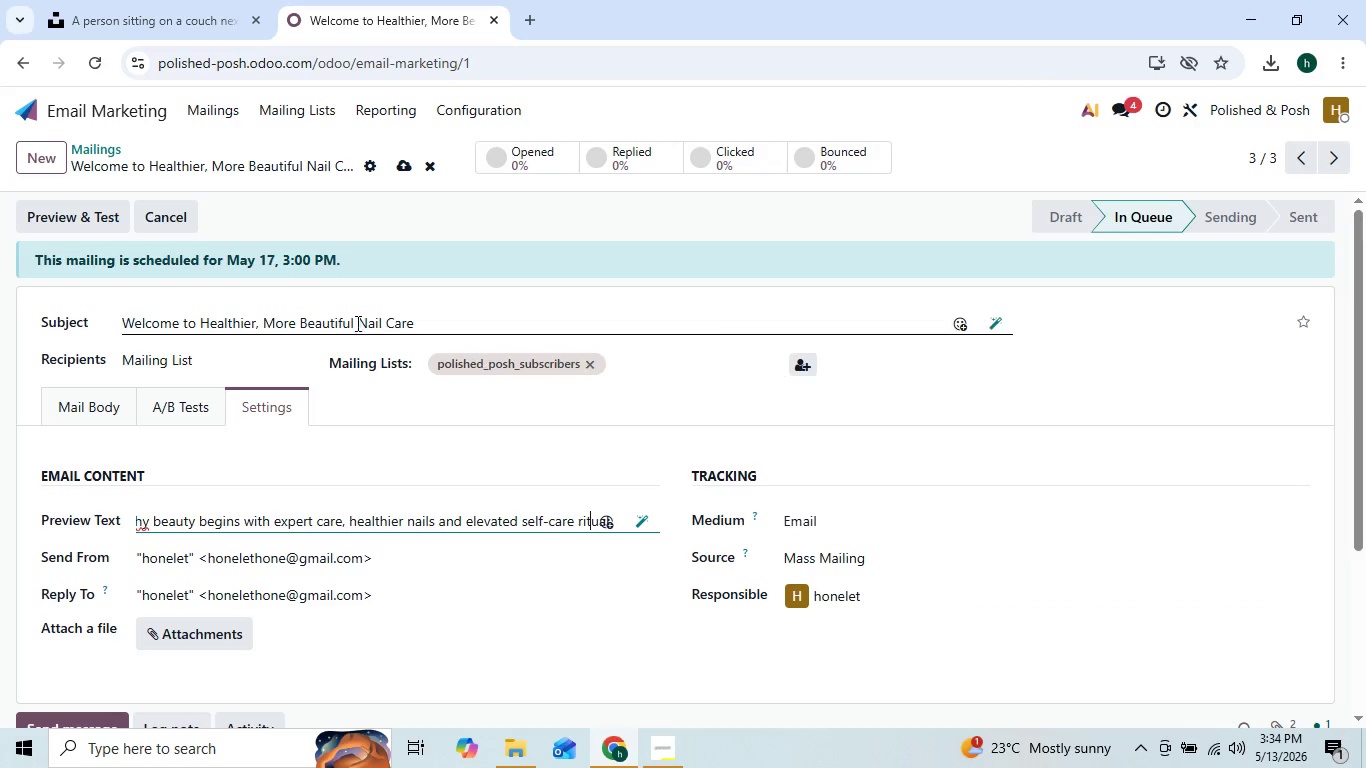 
left_click([208, 111])
 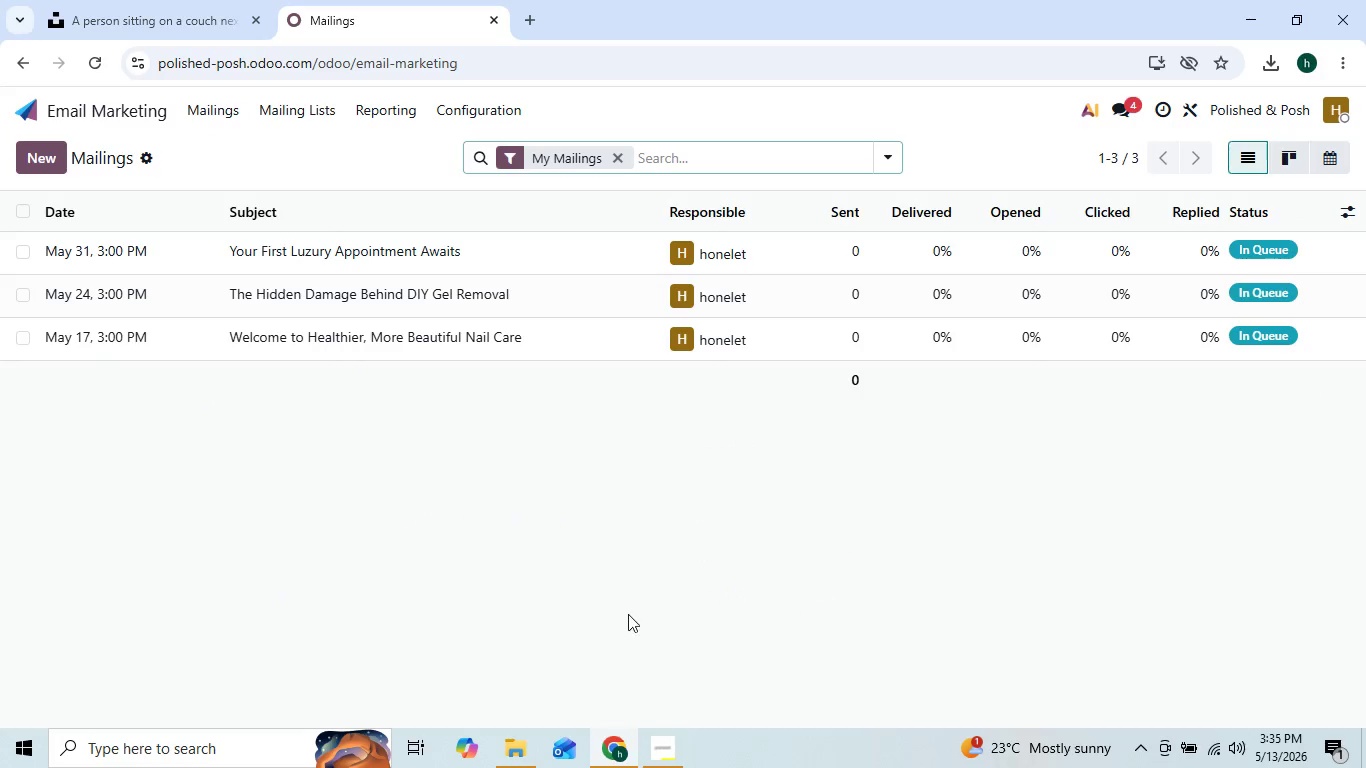 
wait(7.76)
 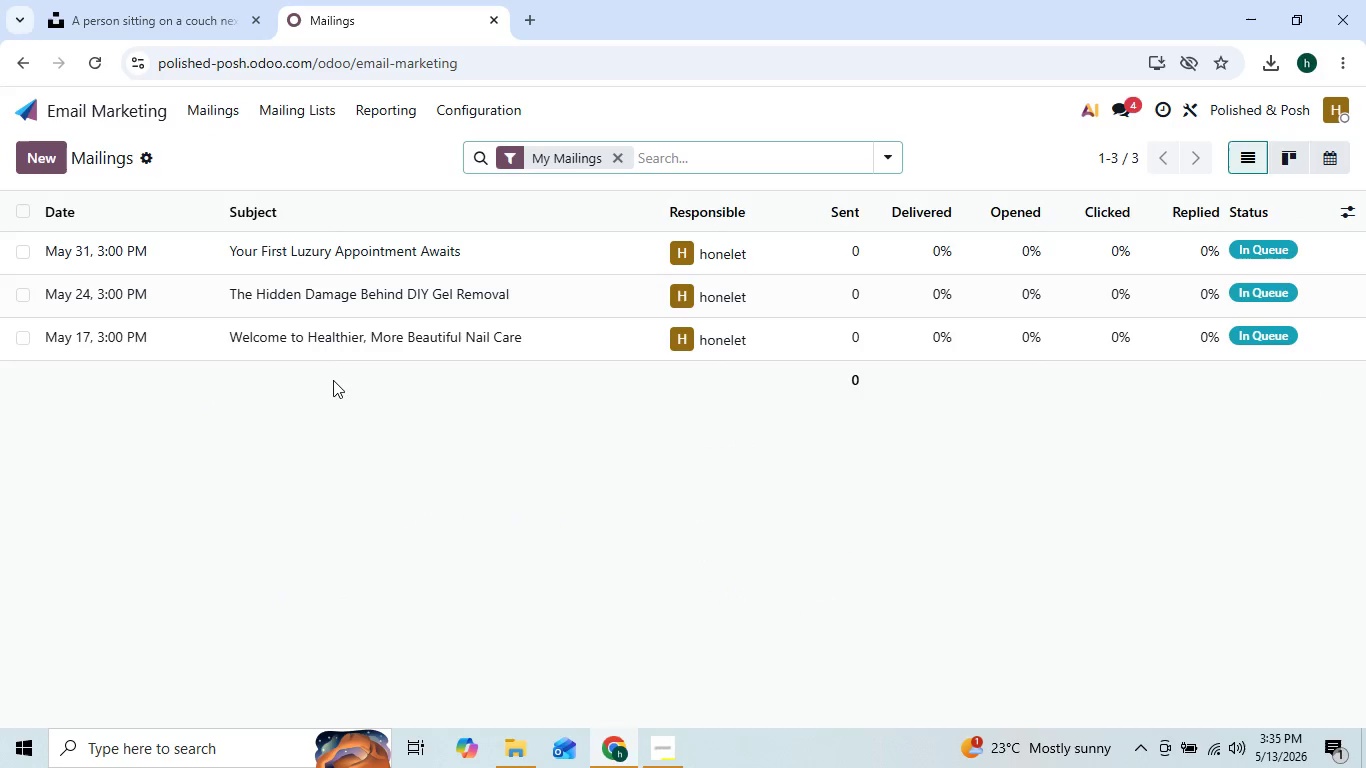 
left_click([364, 291])
 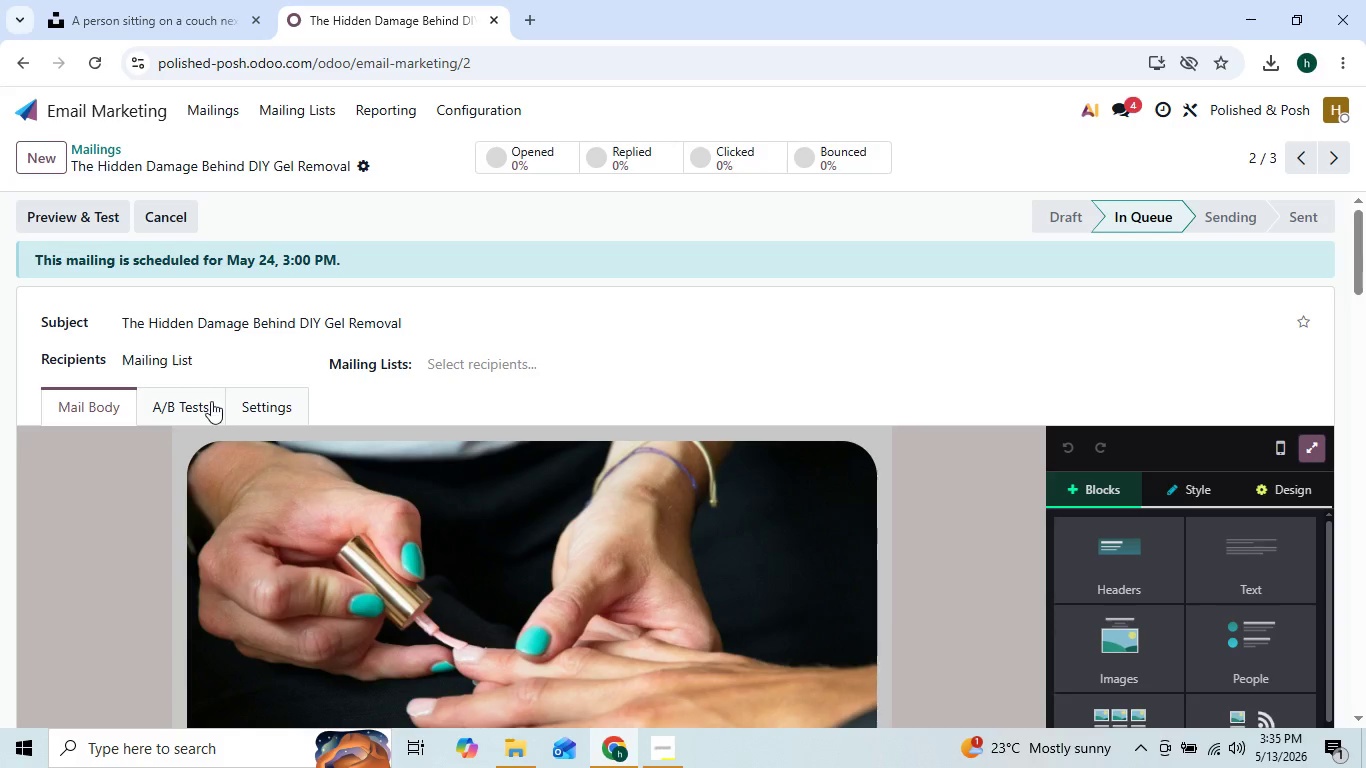 
left_click([230, 413])
 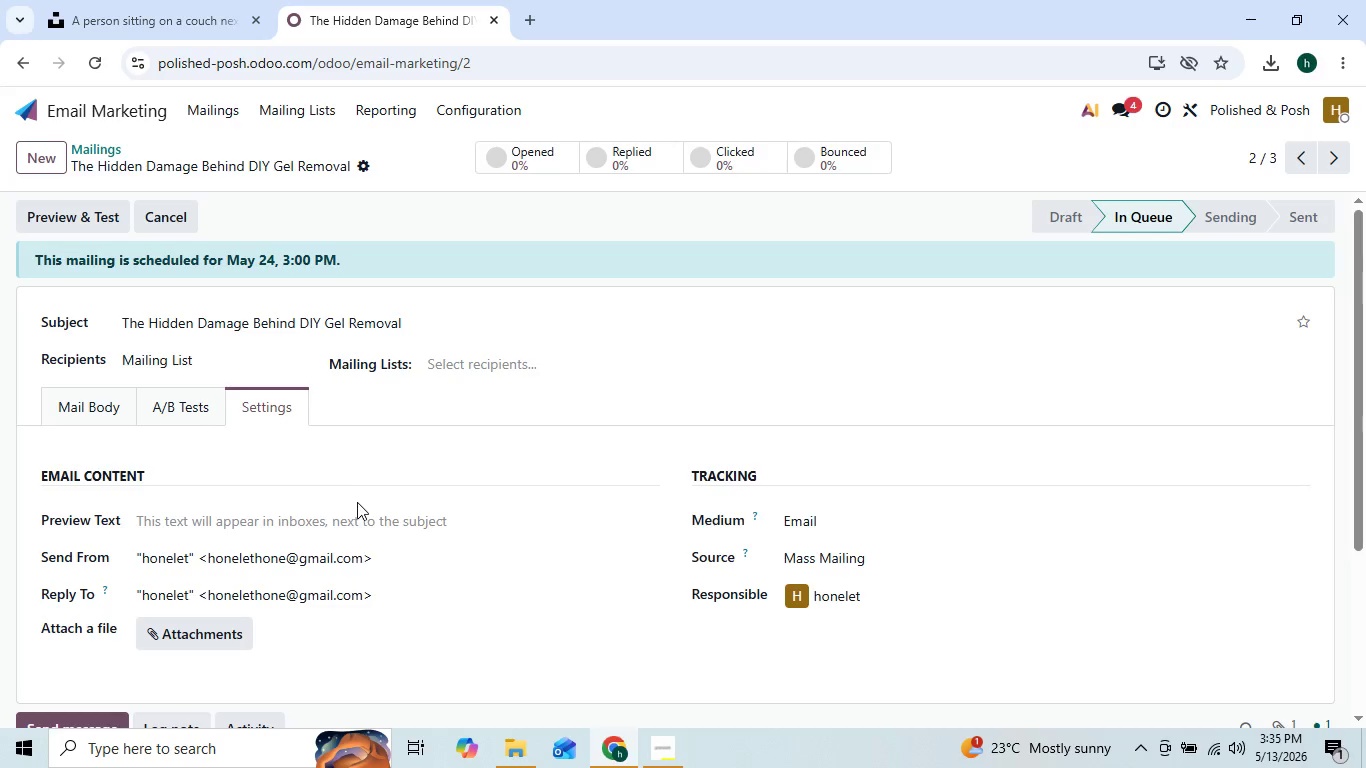 
left_click([359, 516])
 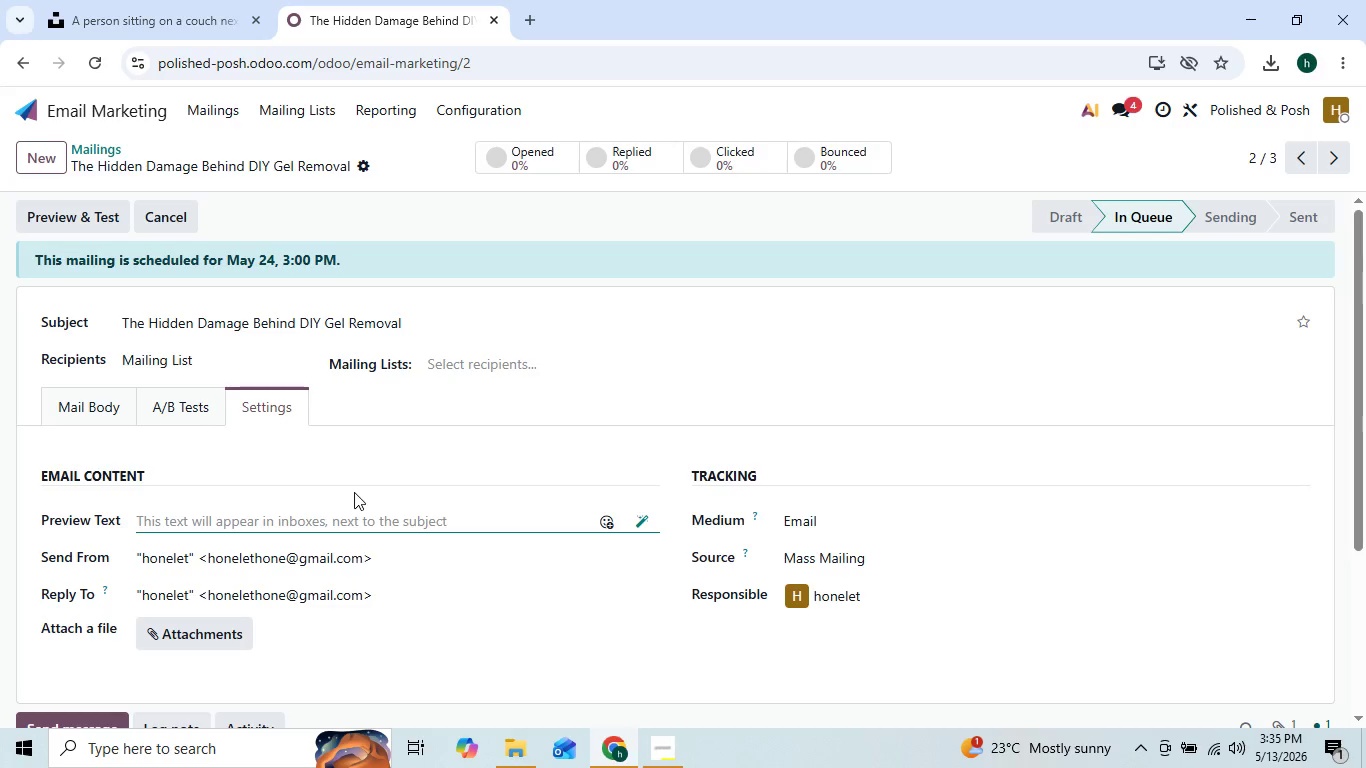 
type(Hae)
key(Backspace)
key(Backspace)
type(ealthy nails require more han polish)
 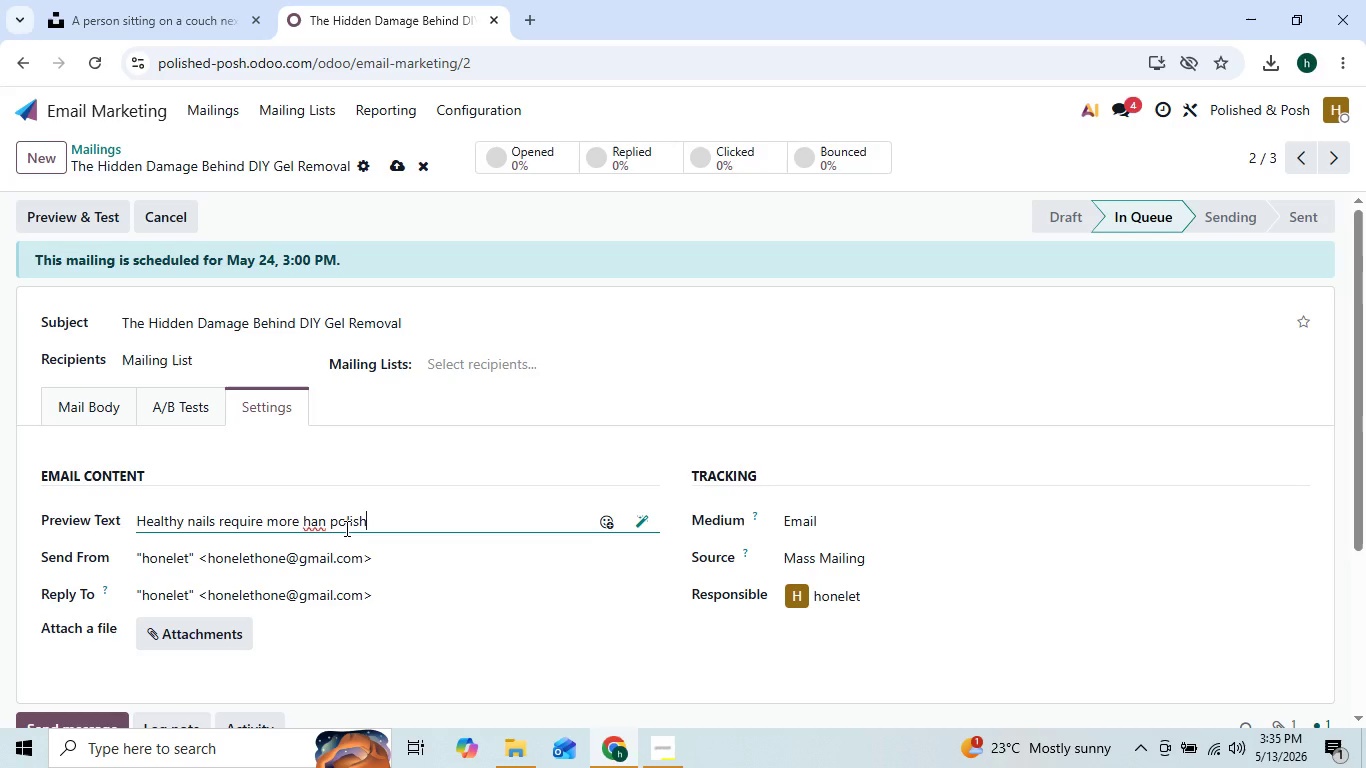 
wait(7.3)
 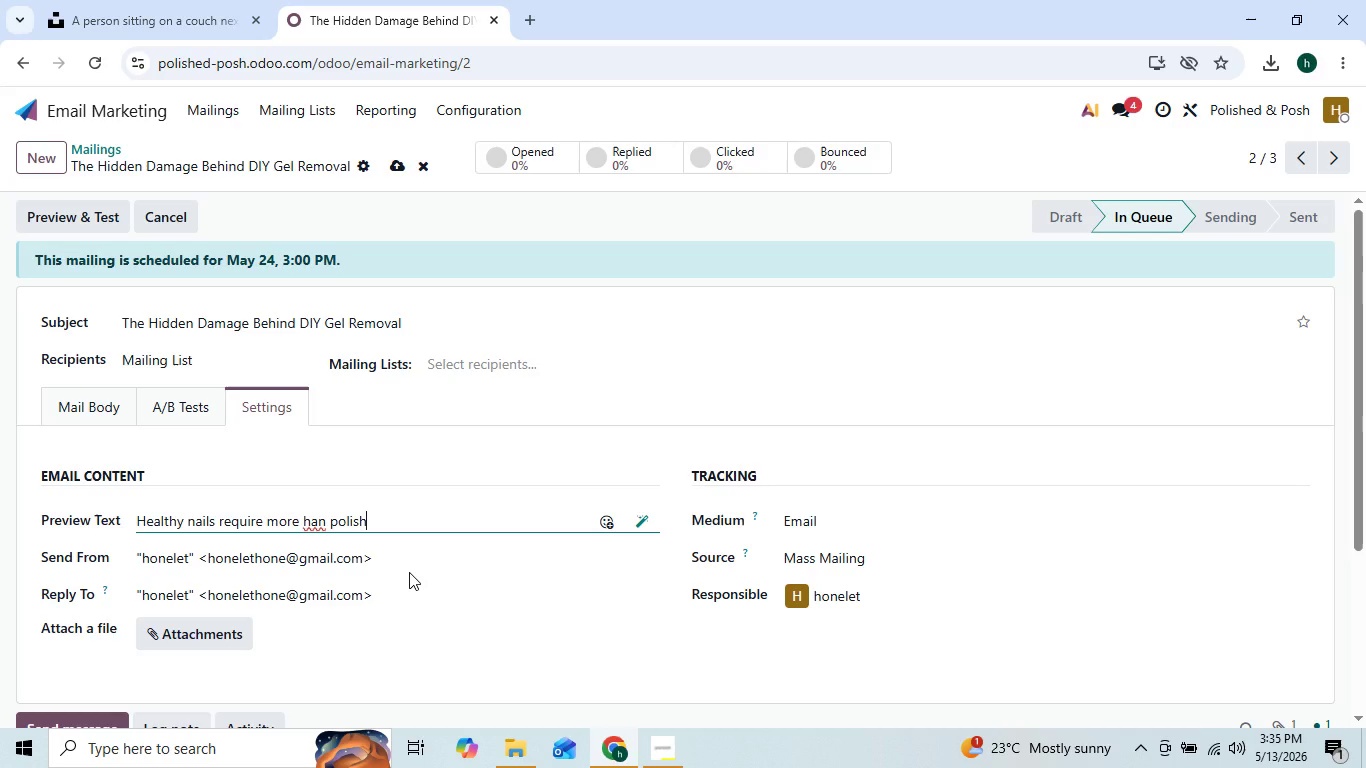 
left_click([303, 522])
 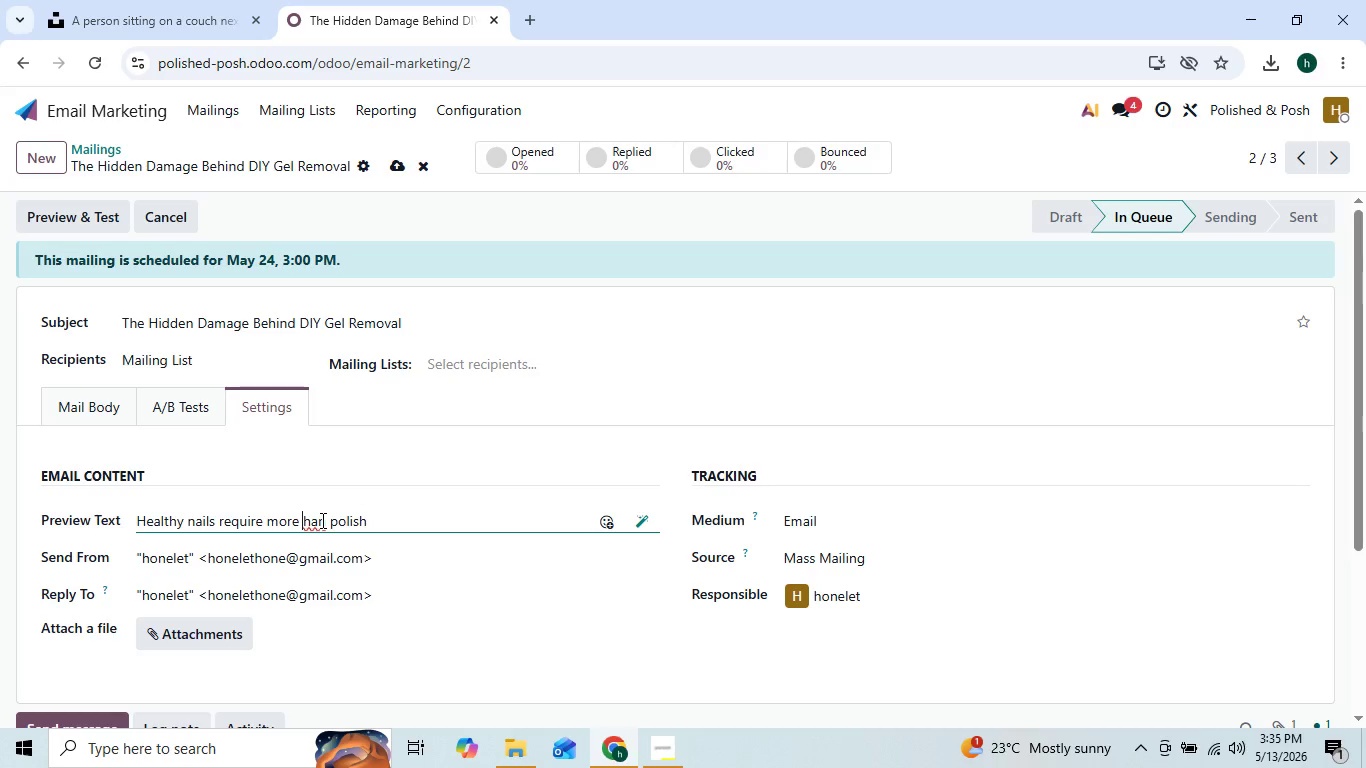 
key(T)
 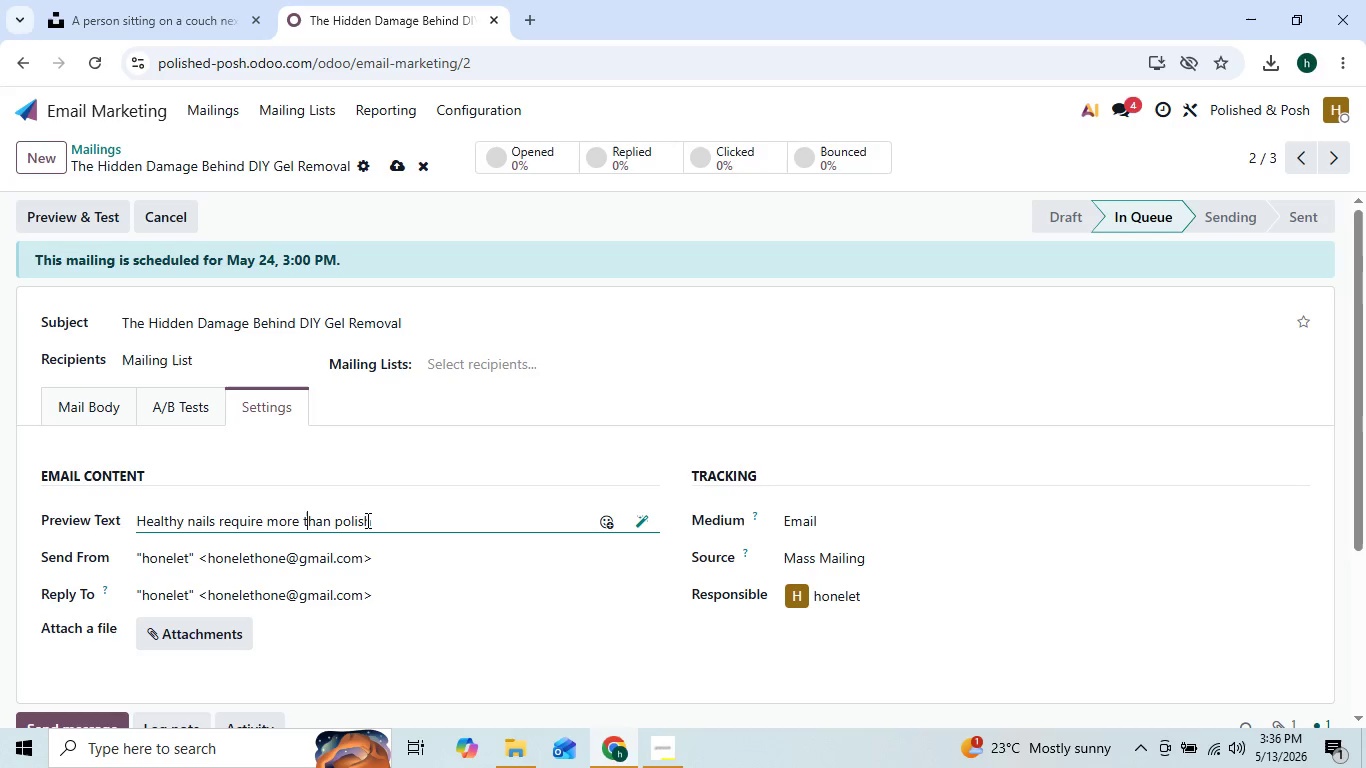 
left_click([372, 520])
 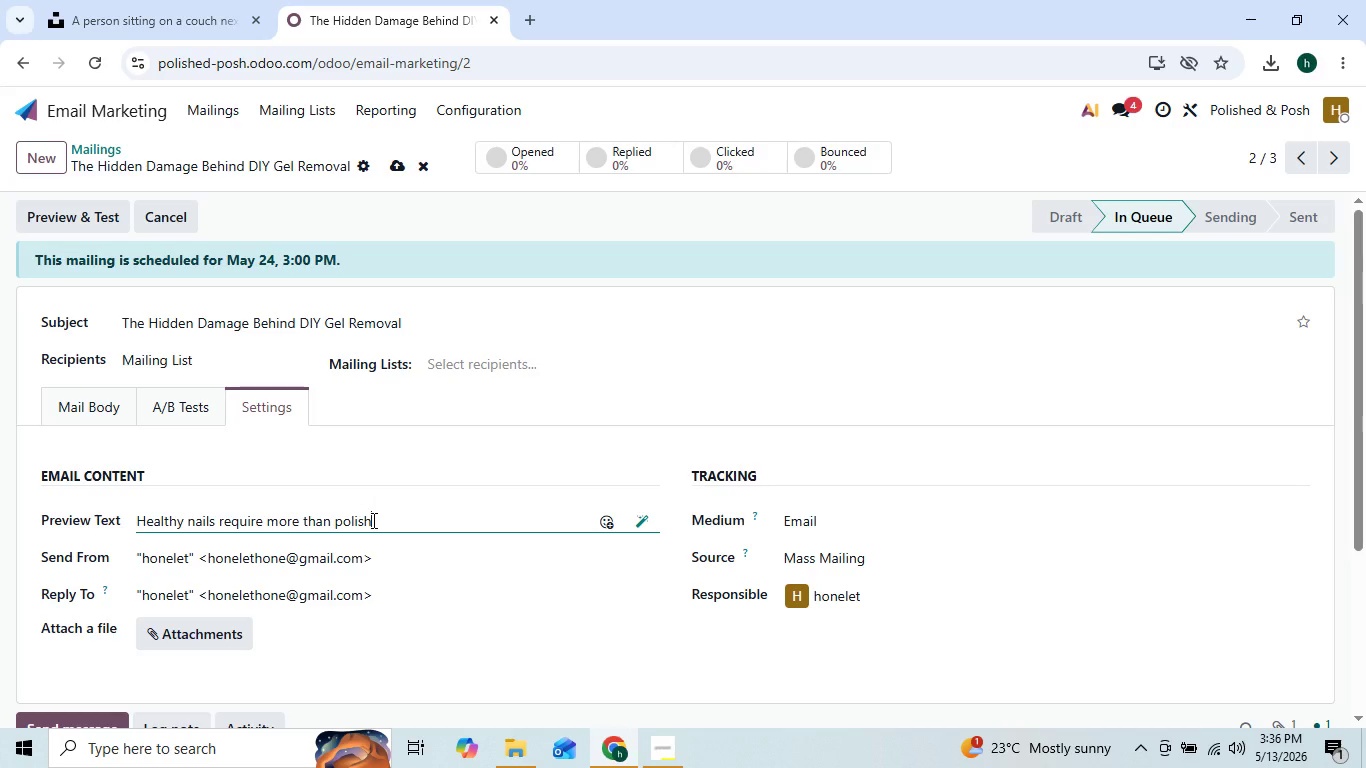 
type( -they require precision and care)
 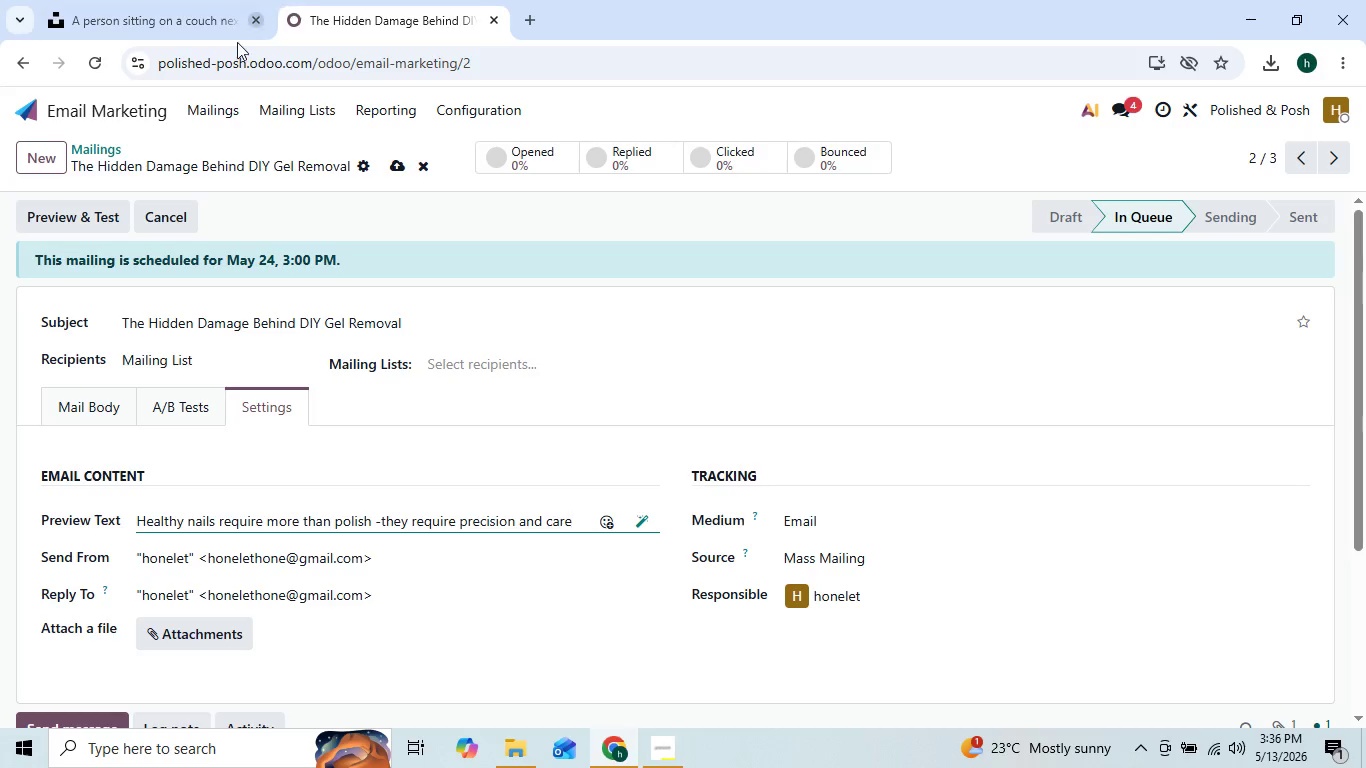 
left_click([221, 105])
 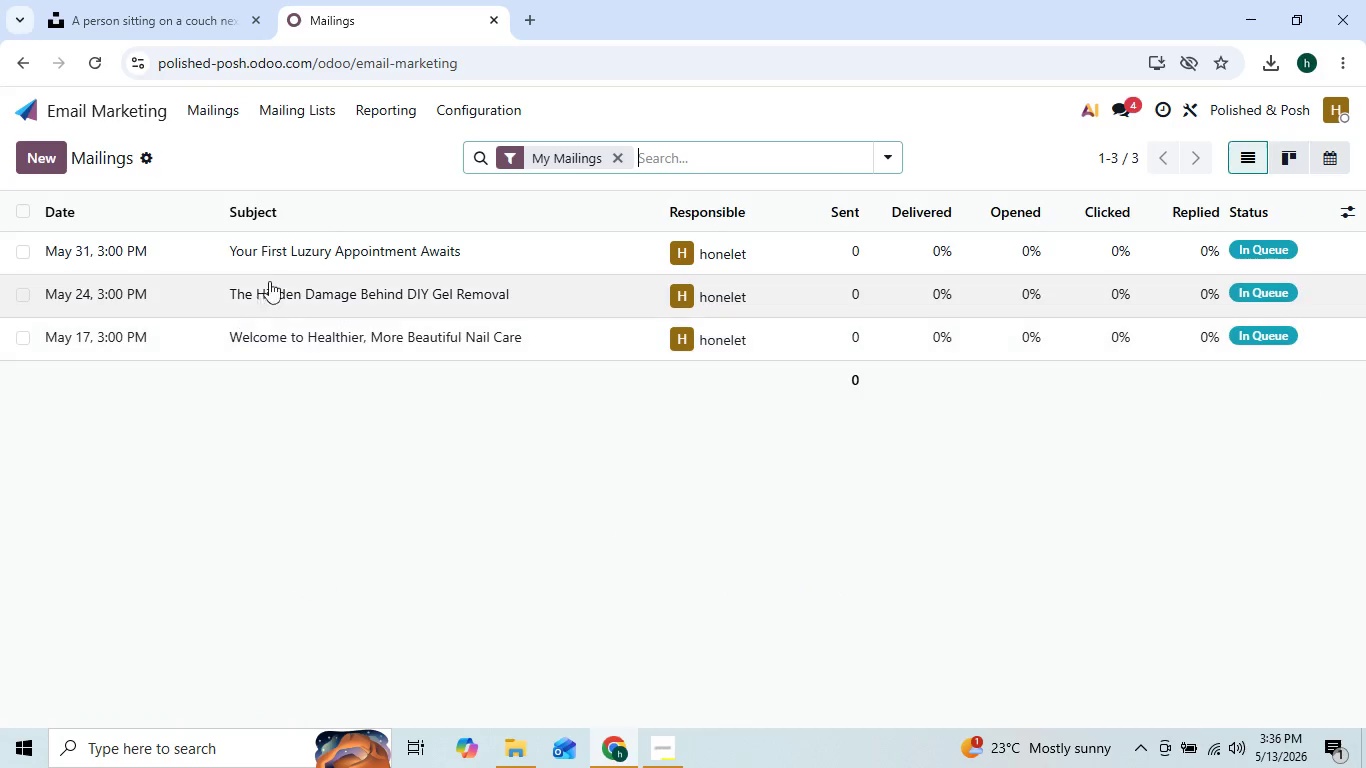 
left_click([277, 263])
 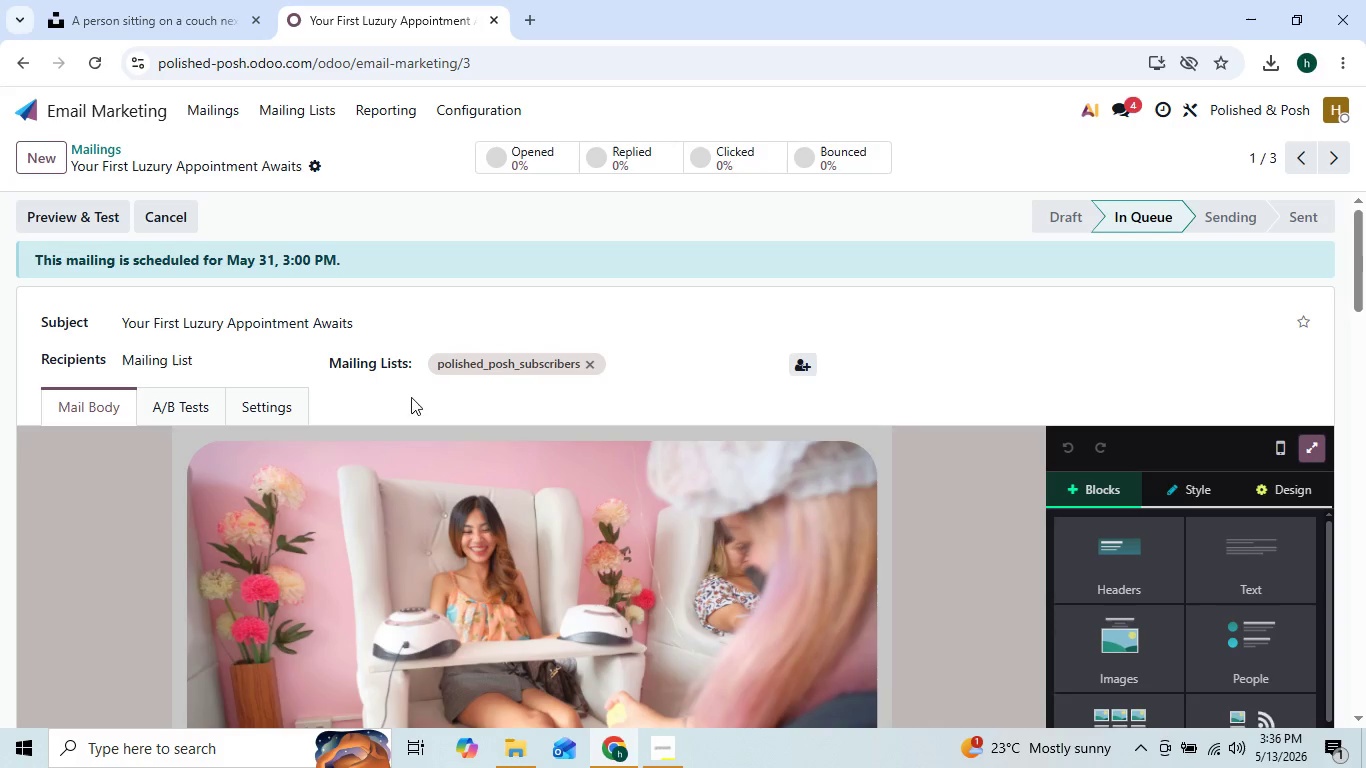 
left_click([286, 397])
 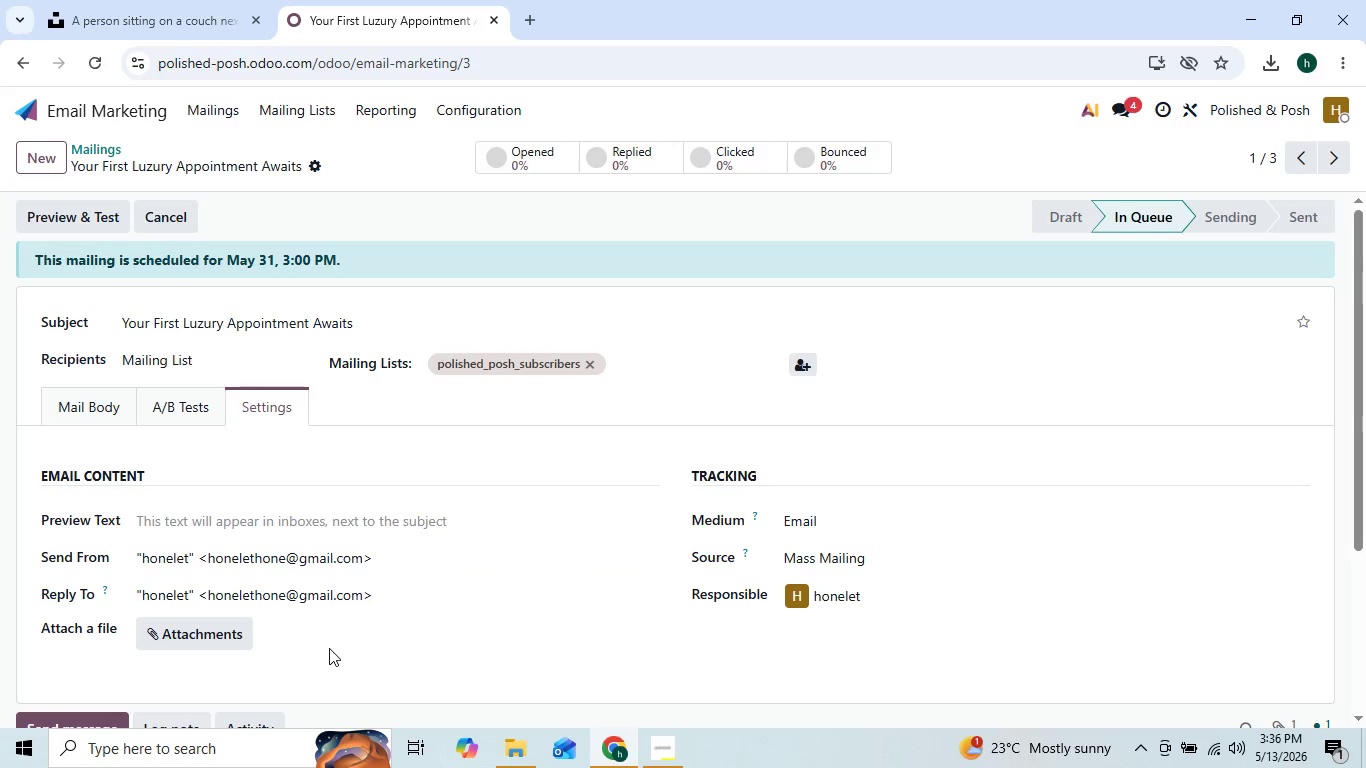 
wait(7.2)
 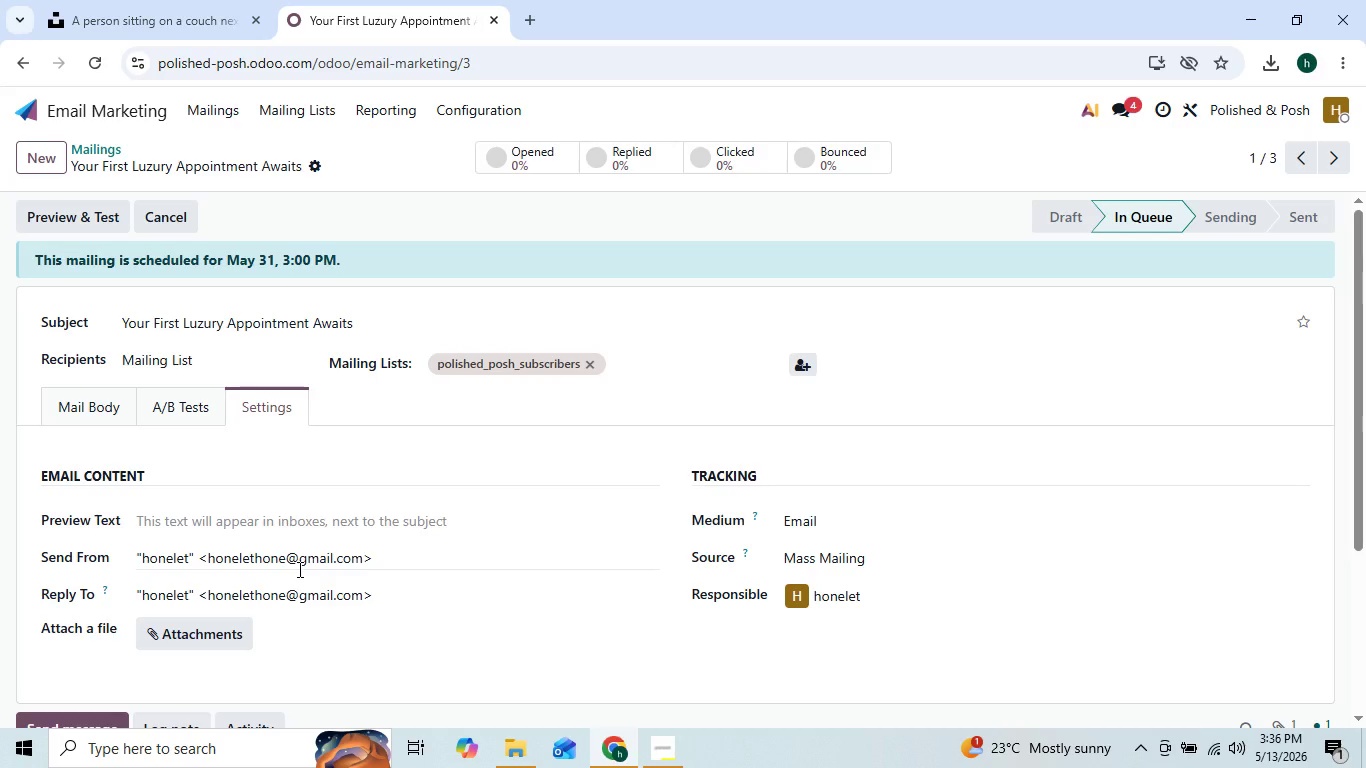 
left_click([252, 510])
 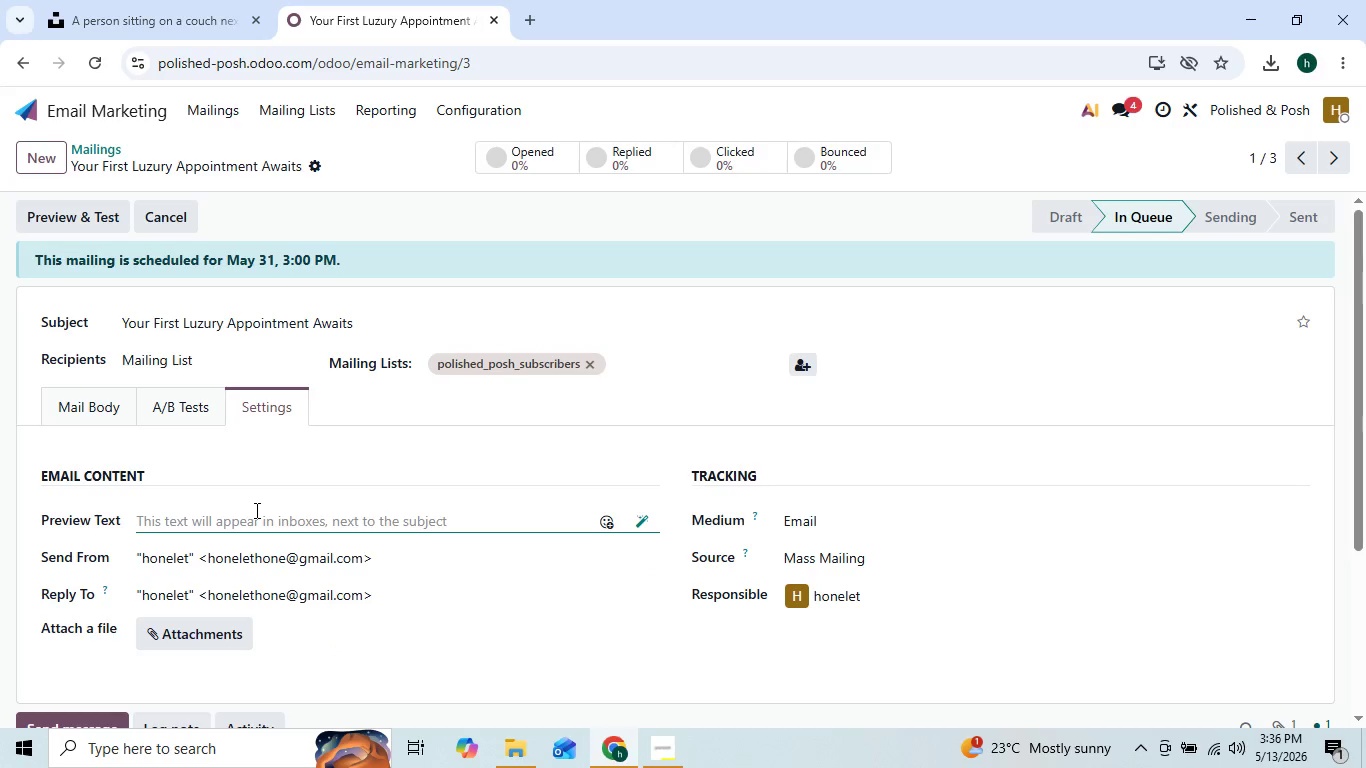 
type(Enoy)
 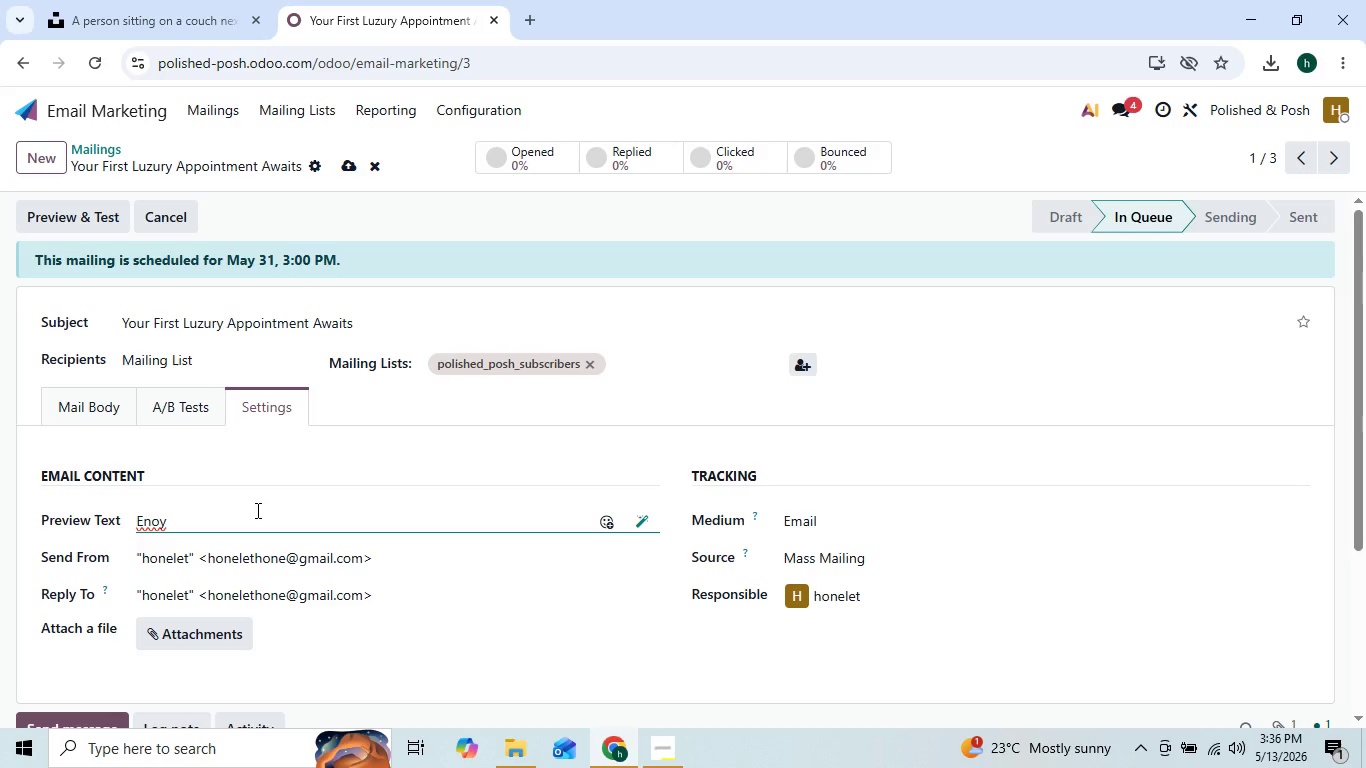 
key(ArrowLeft)
 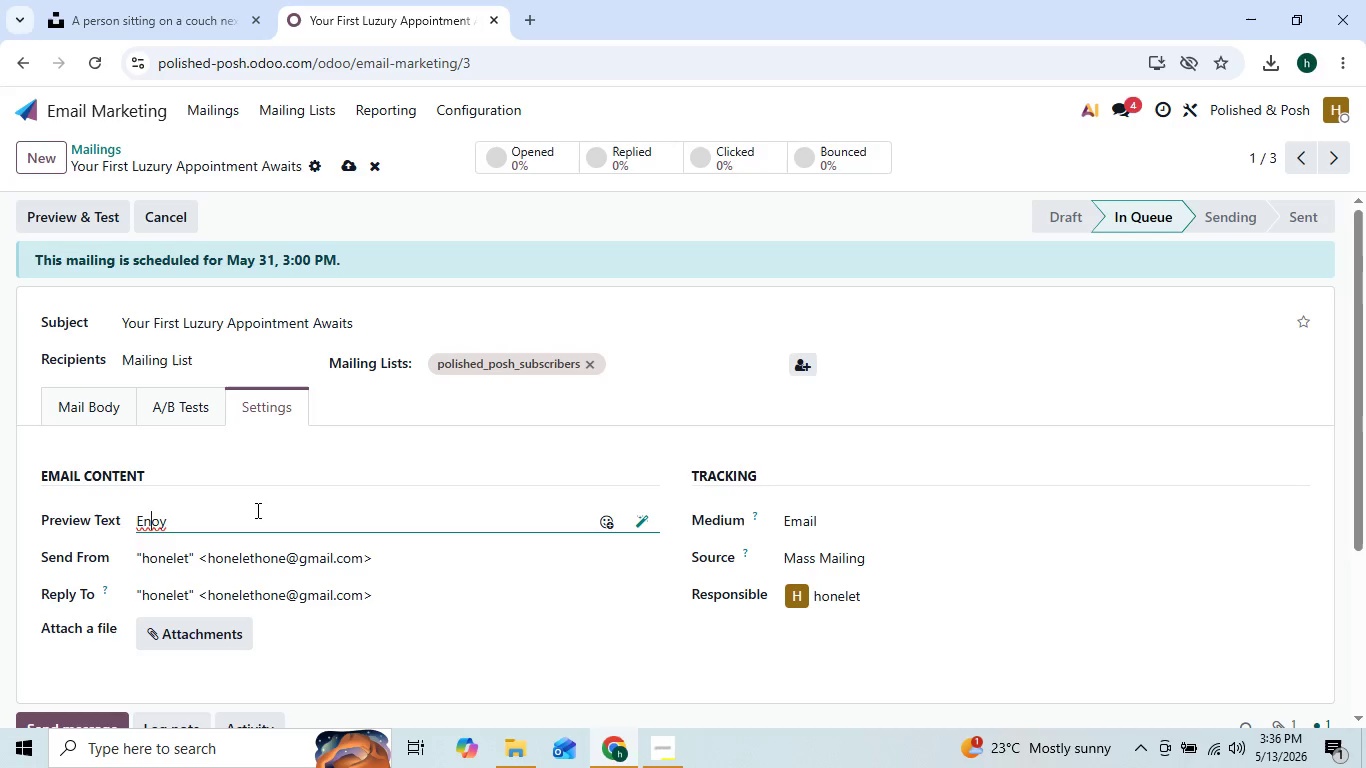 
key(ArrowLeft)
 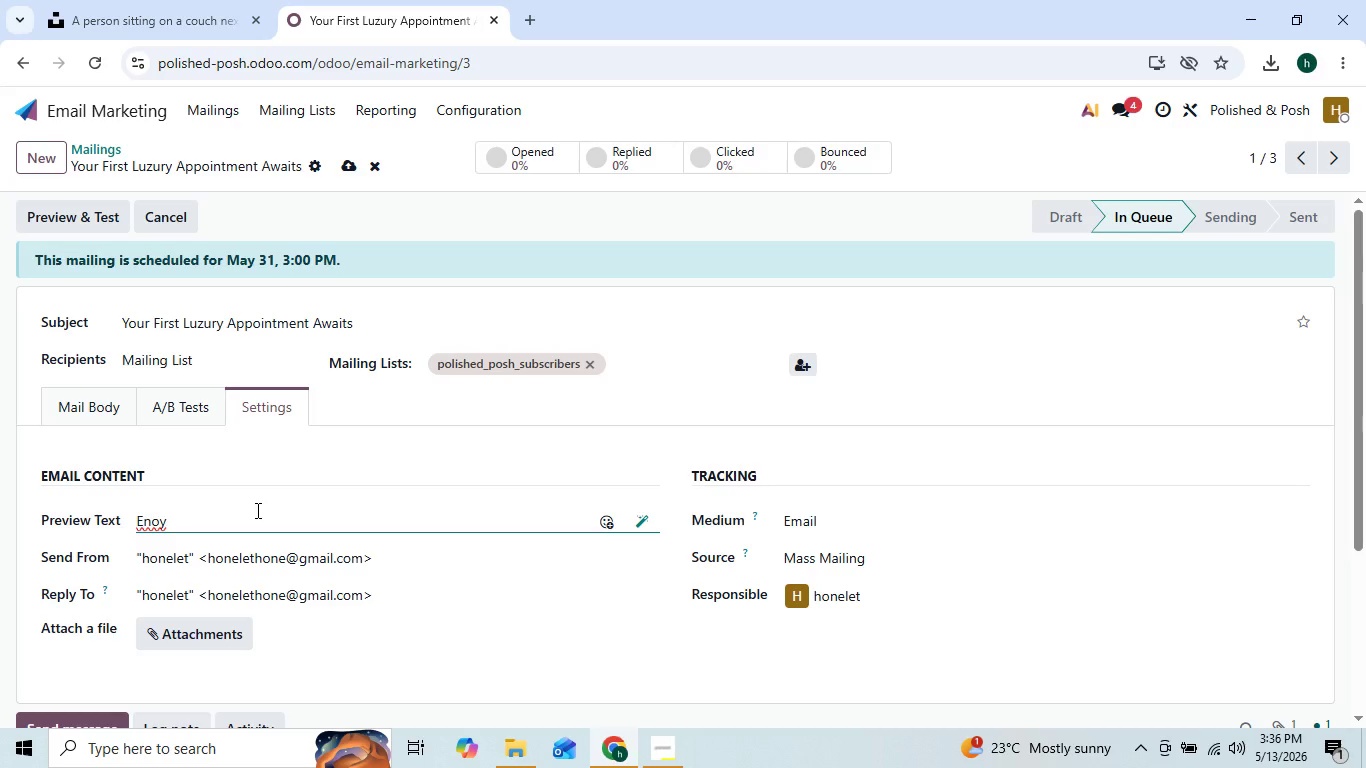 
key(J)
 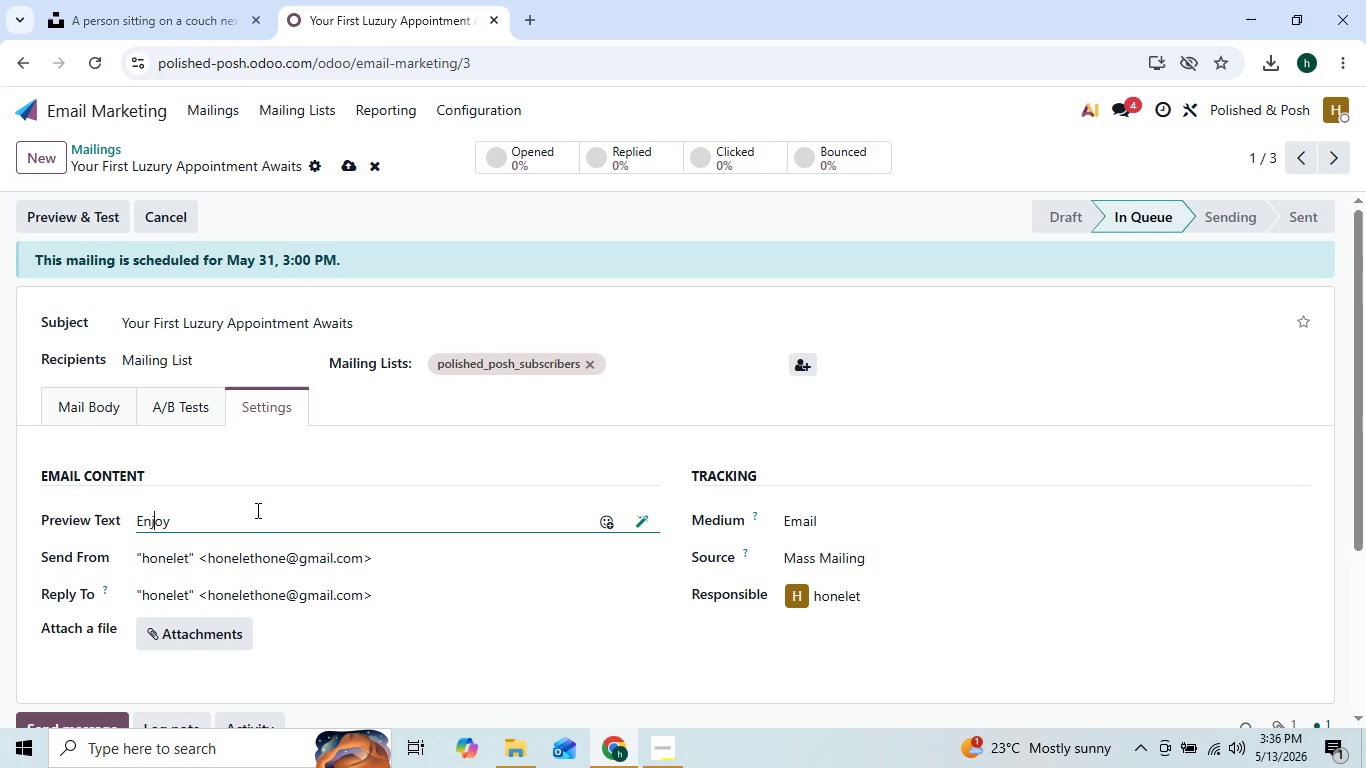 
key(ArrowRight)
 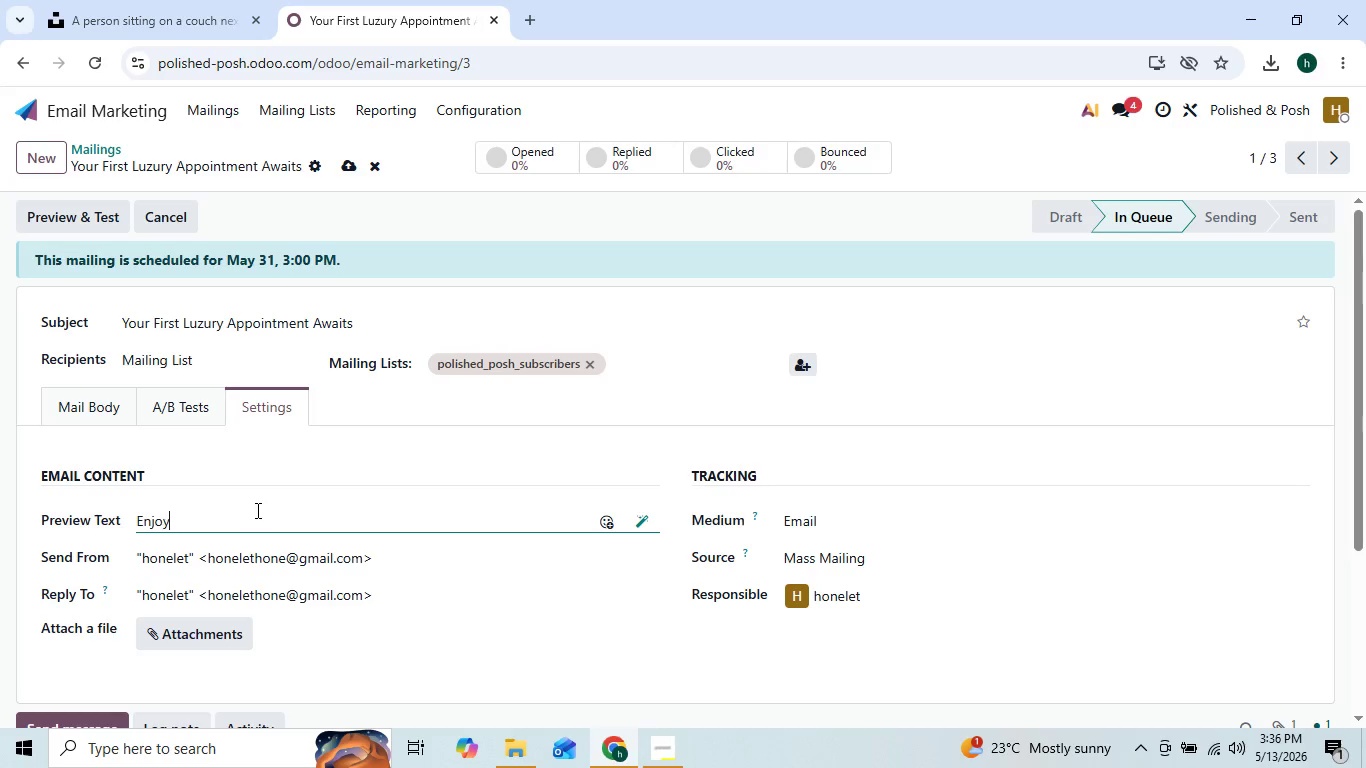 
key(ArrowRight)
 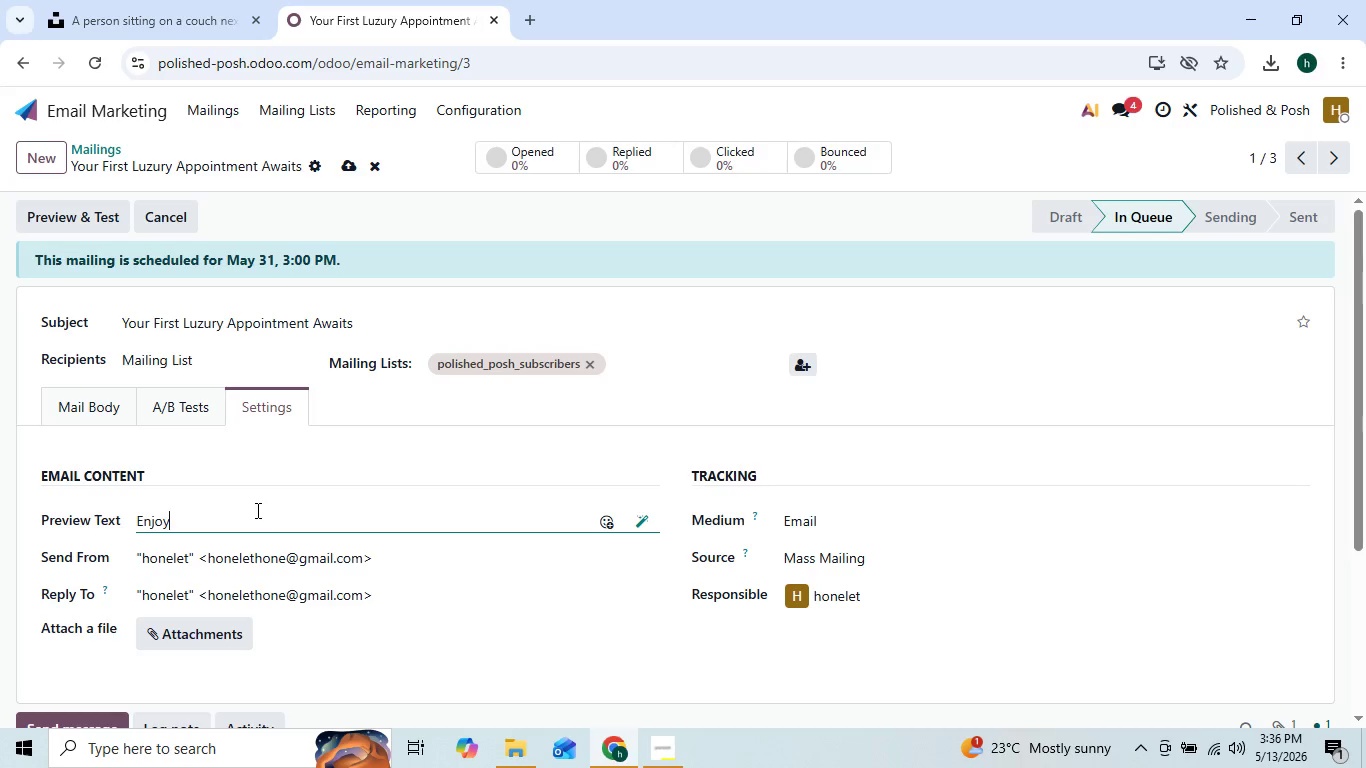 
type( an exclusive First)
 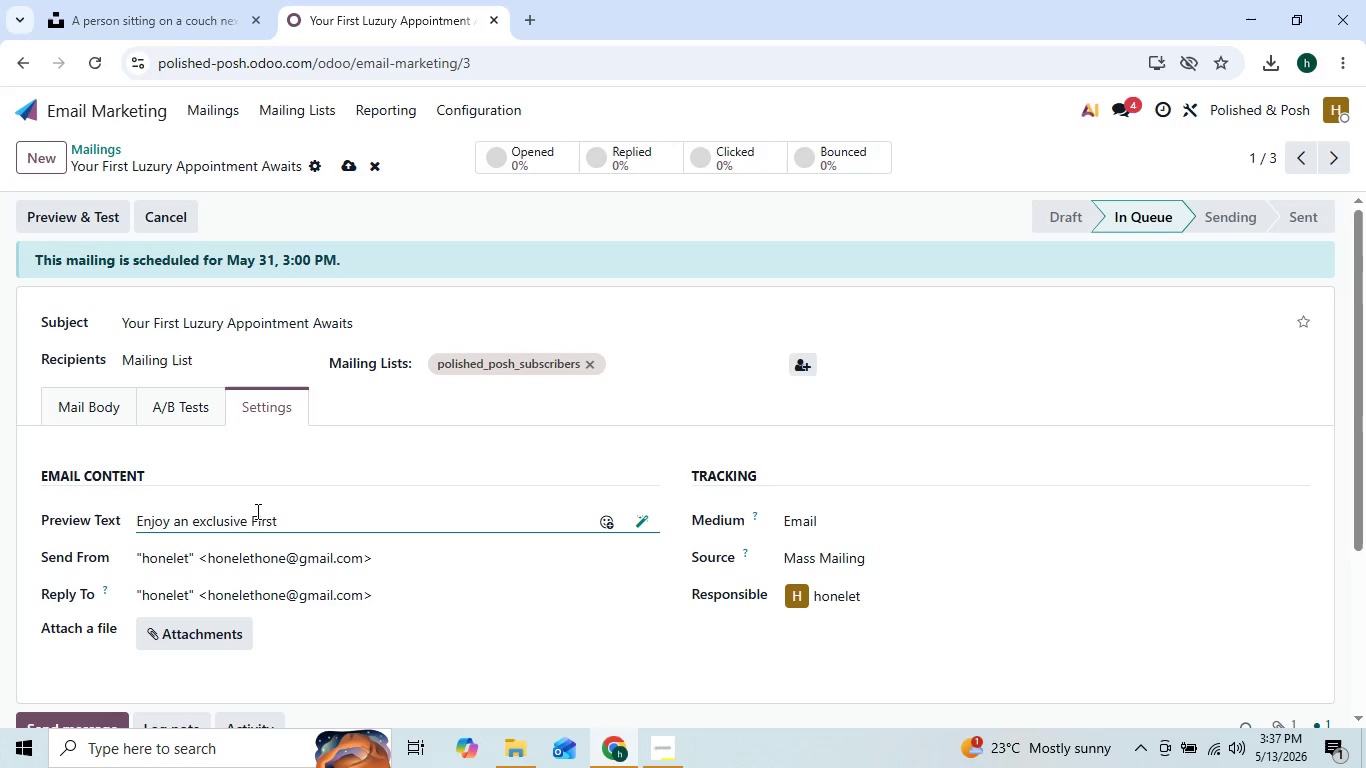 
type(-Tie )
key(Backspace)
key(Backspace)
type(me Guest offer for G)
key(Backspace)
type(healthier, luxury nail and lash care)
 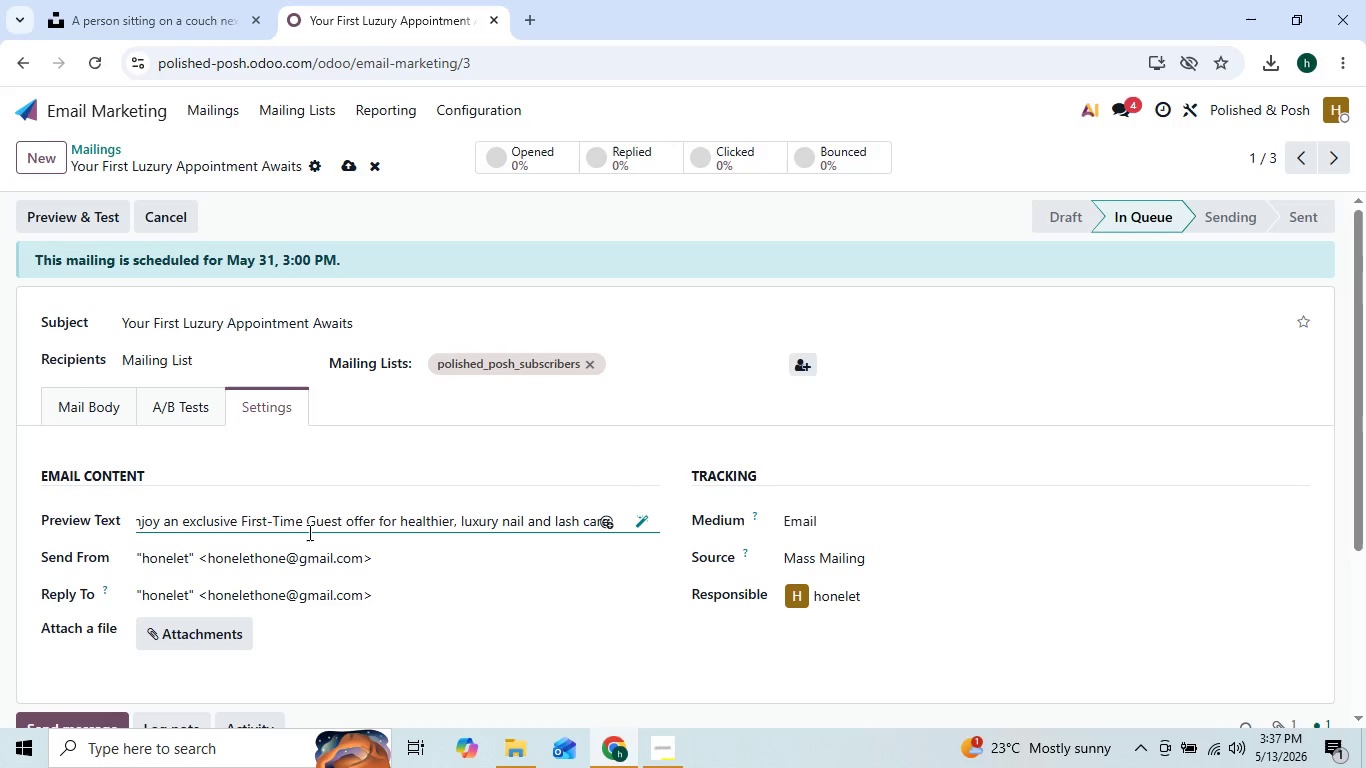 
left_click([205, 106])
 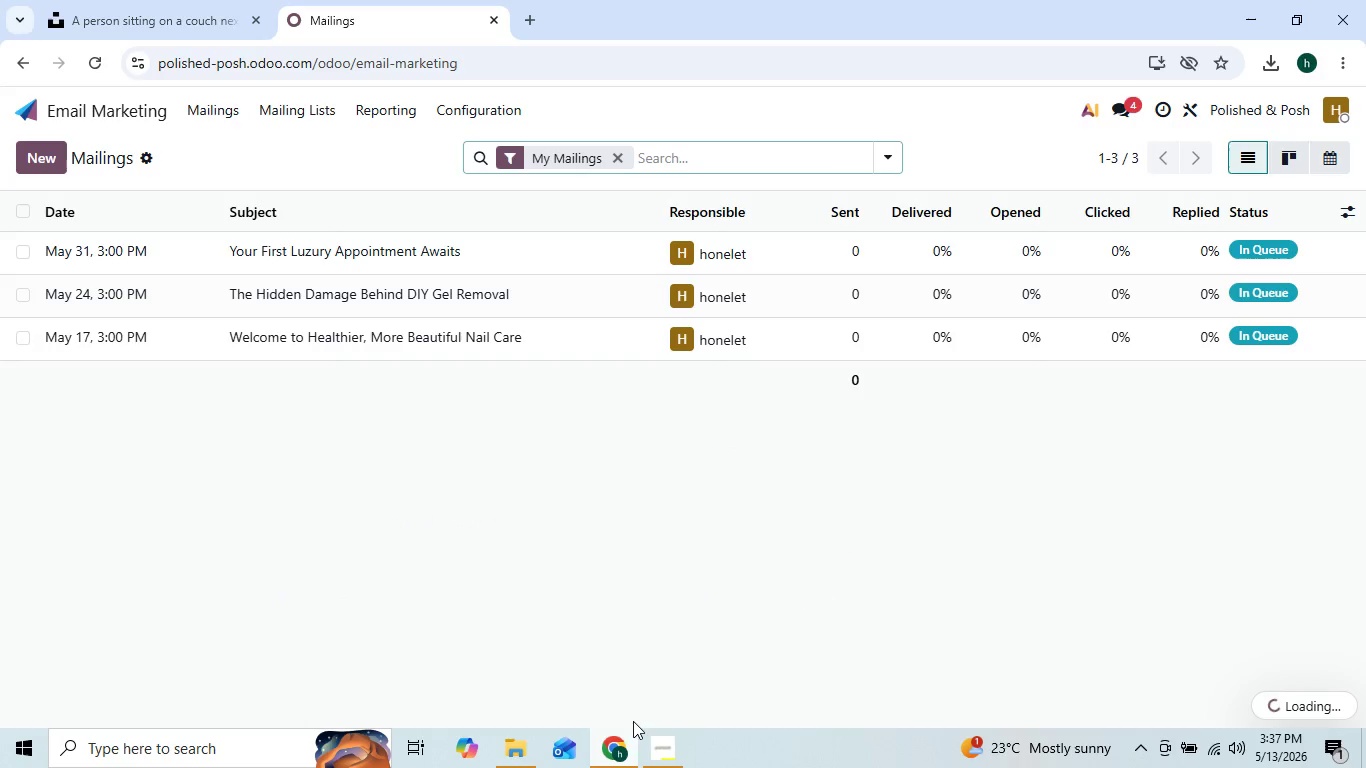 
left_click([658, 760])